 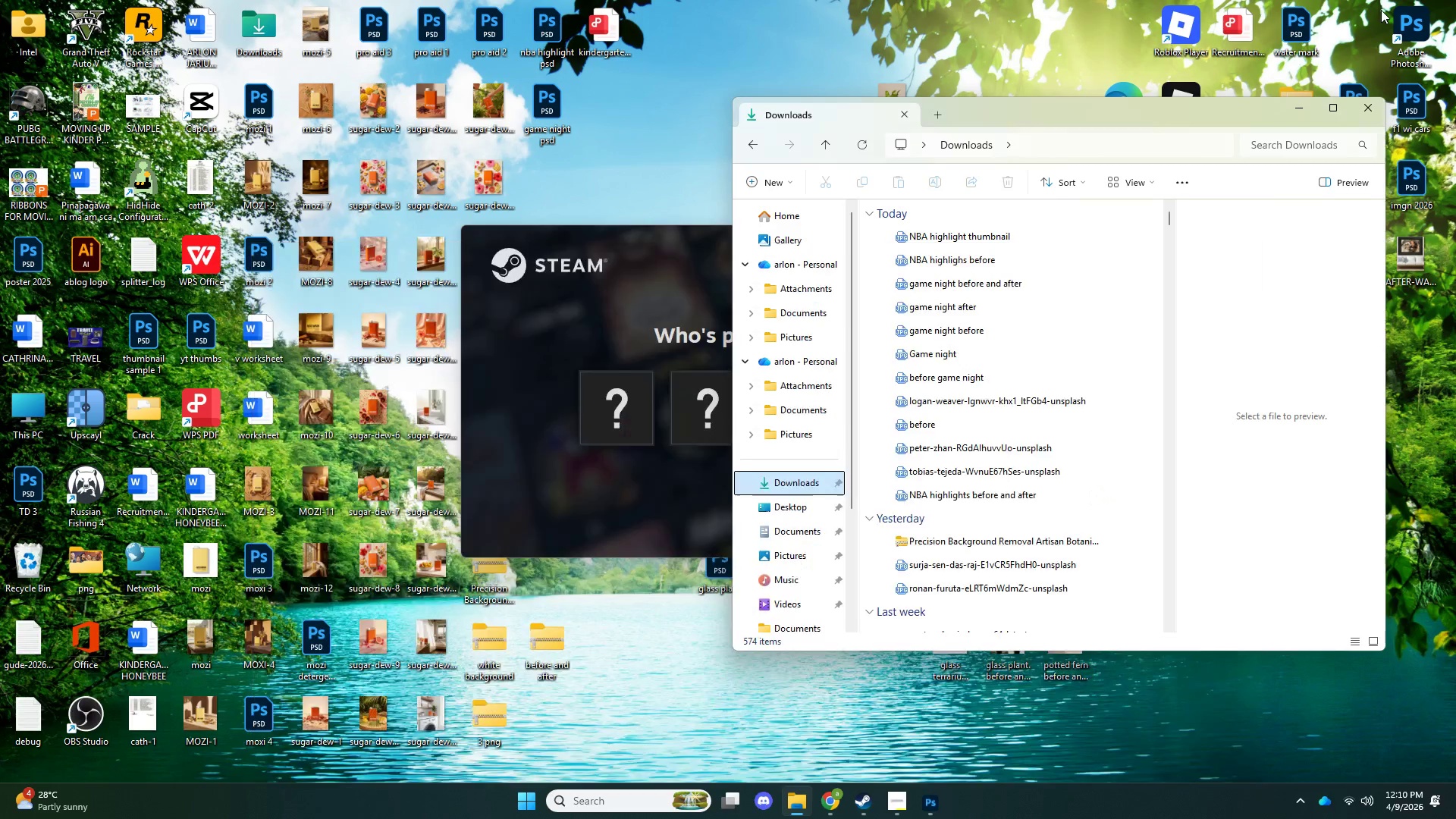 
left_click([1365, 111])
 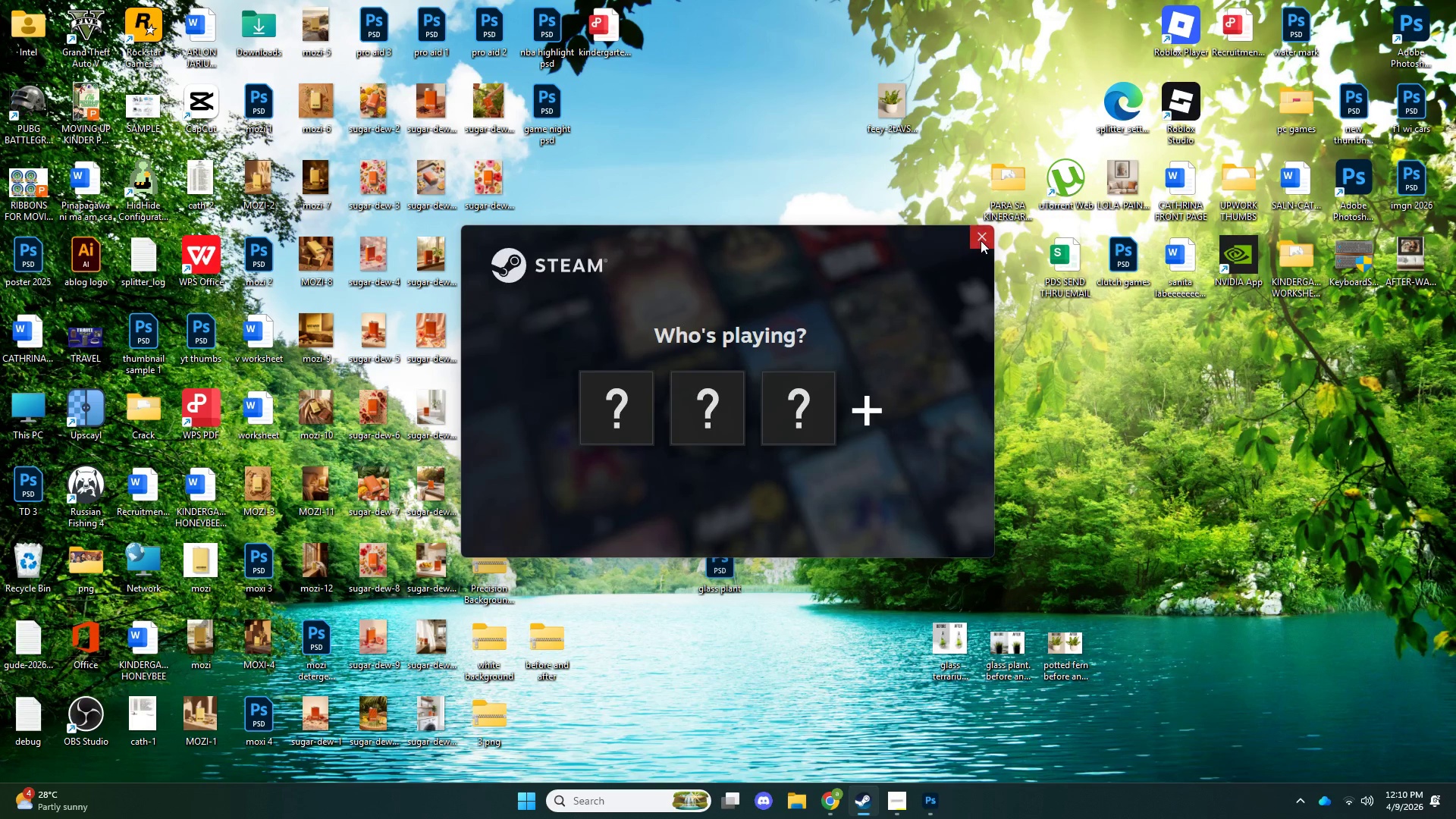 
left_click([981, 240])
 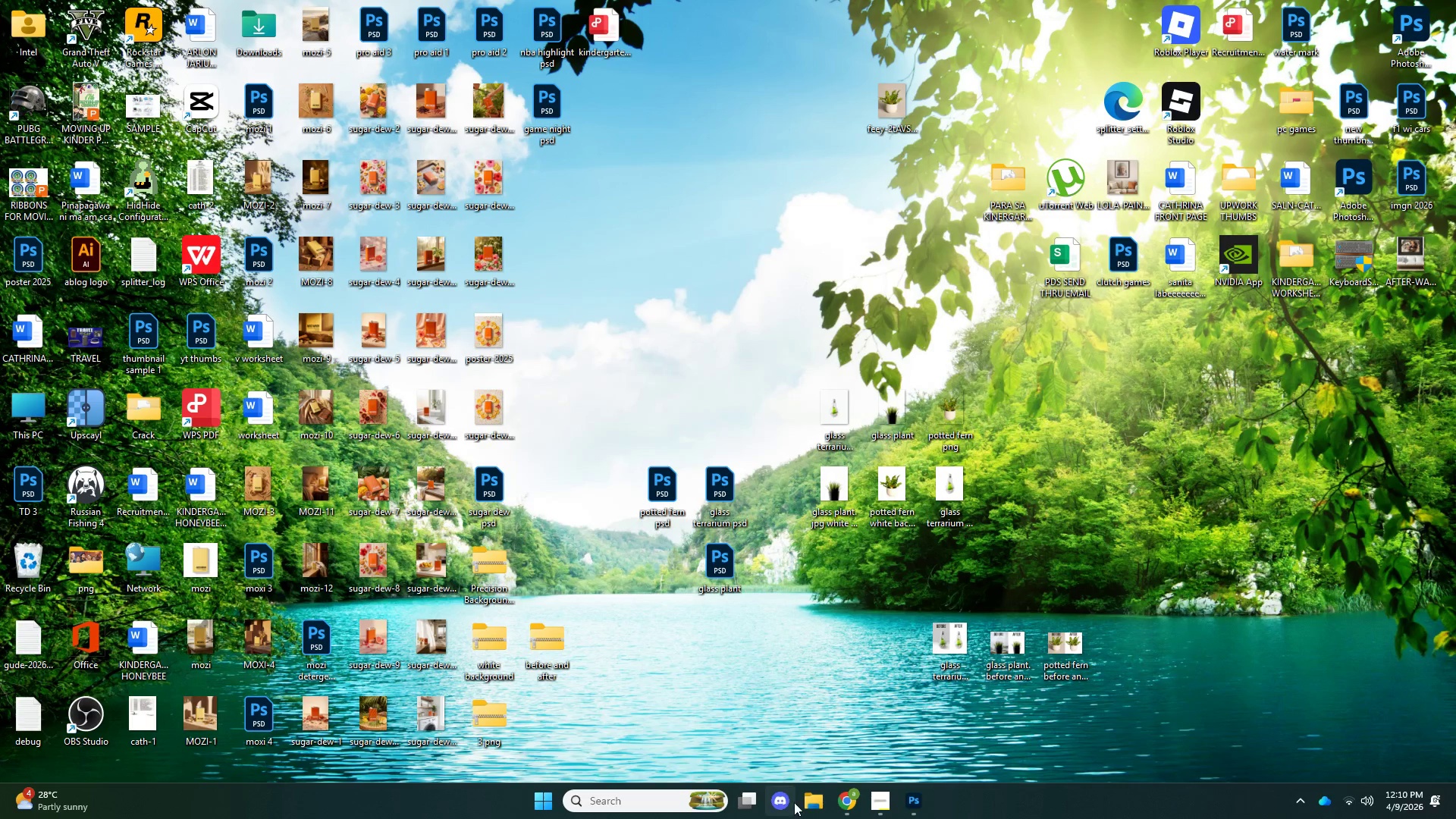 
left_click([804, 795])
 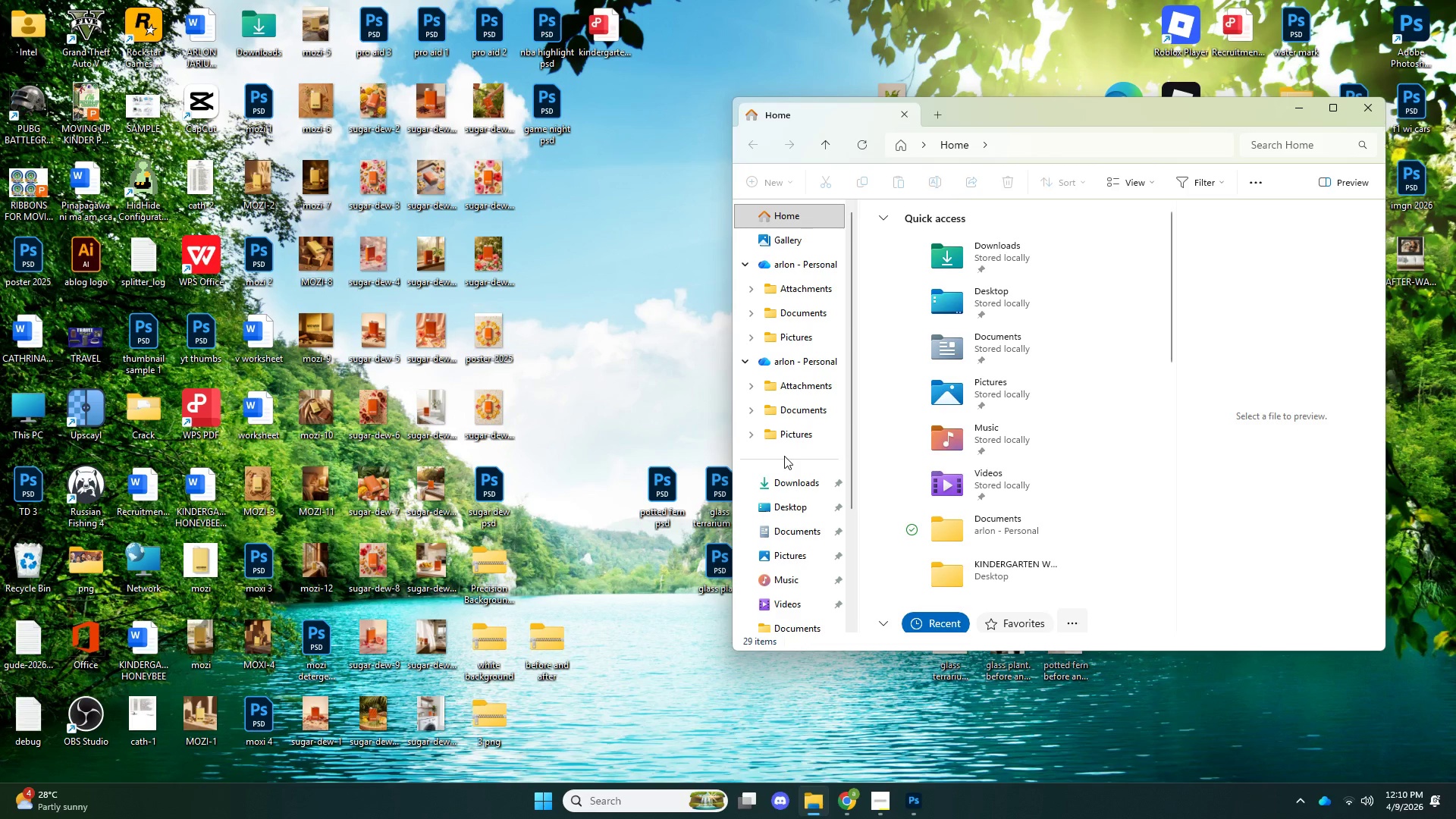 
double_click([782, 479])
 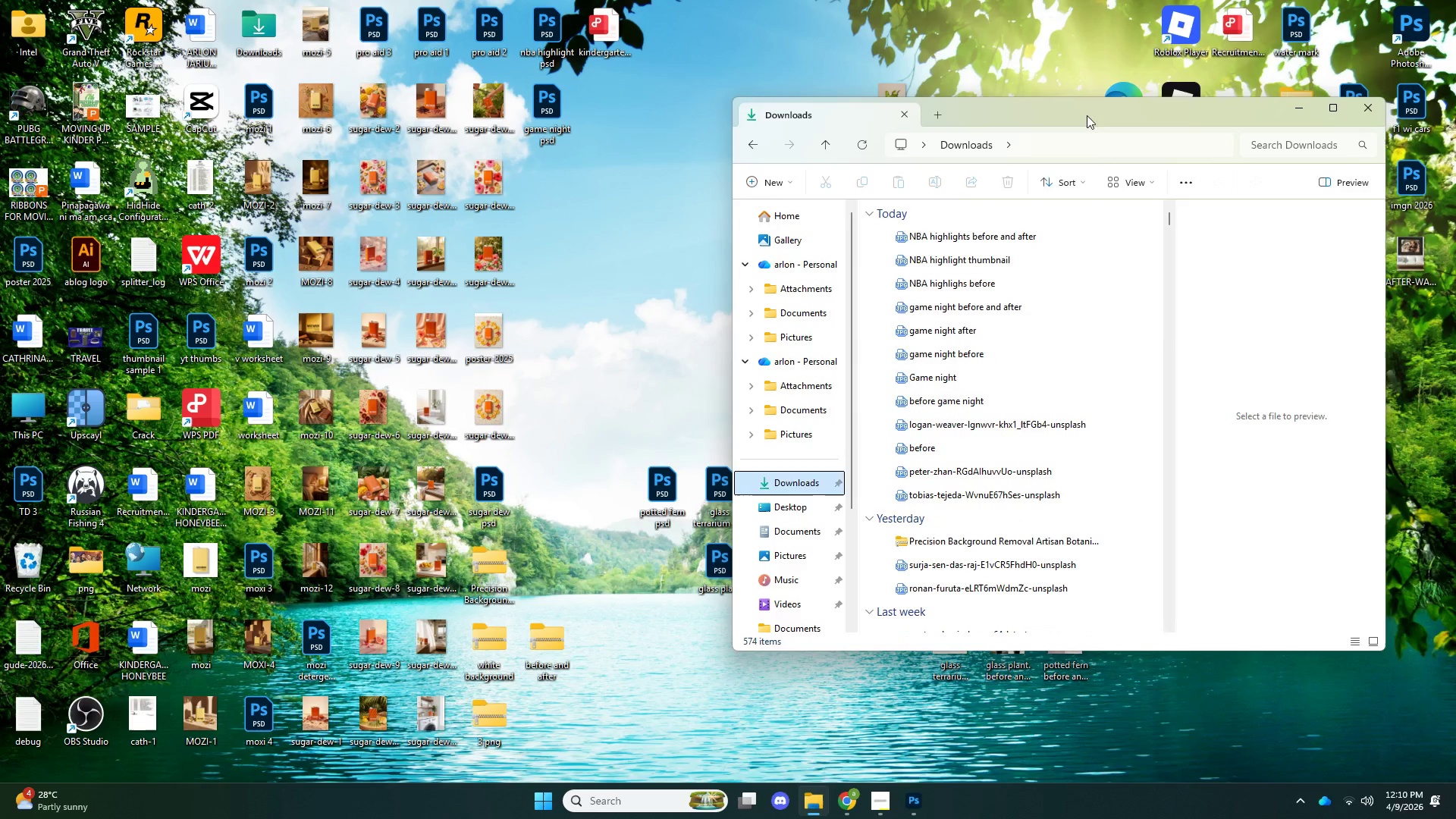 
left_click_drag(start_coordinate=[1085, 115], to_coordinate=[1186, 92])
 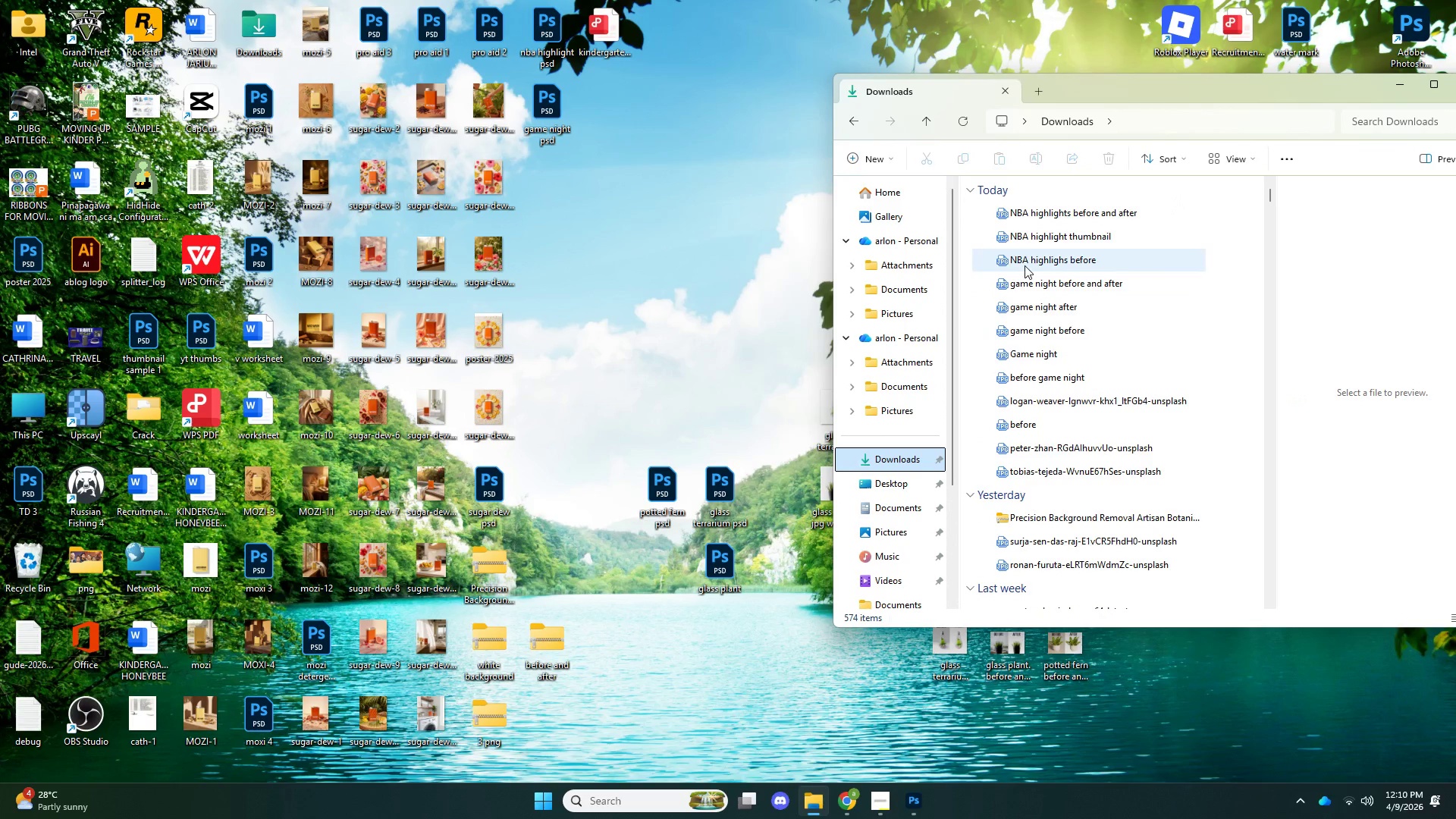 
left_click_drag(start_coordinate=[1023, 260], to_coordinate=[657, 211])
 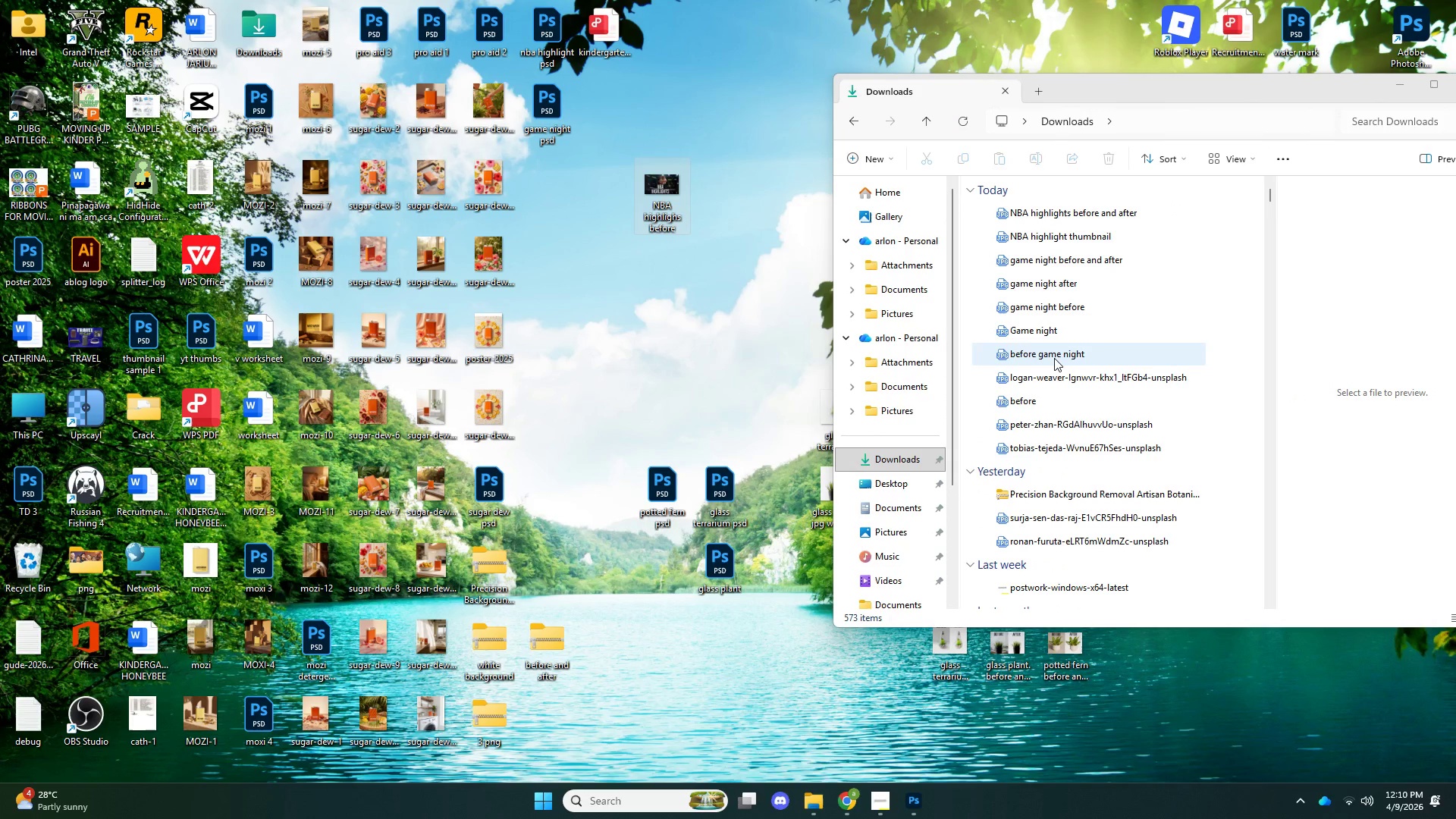 
left_click_drag(start_coordinate=[1054, 358], to_coordinate=[675, 308])
 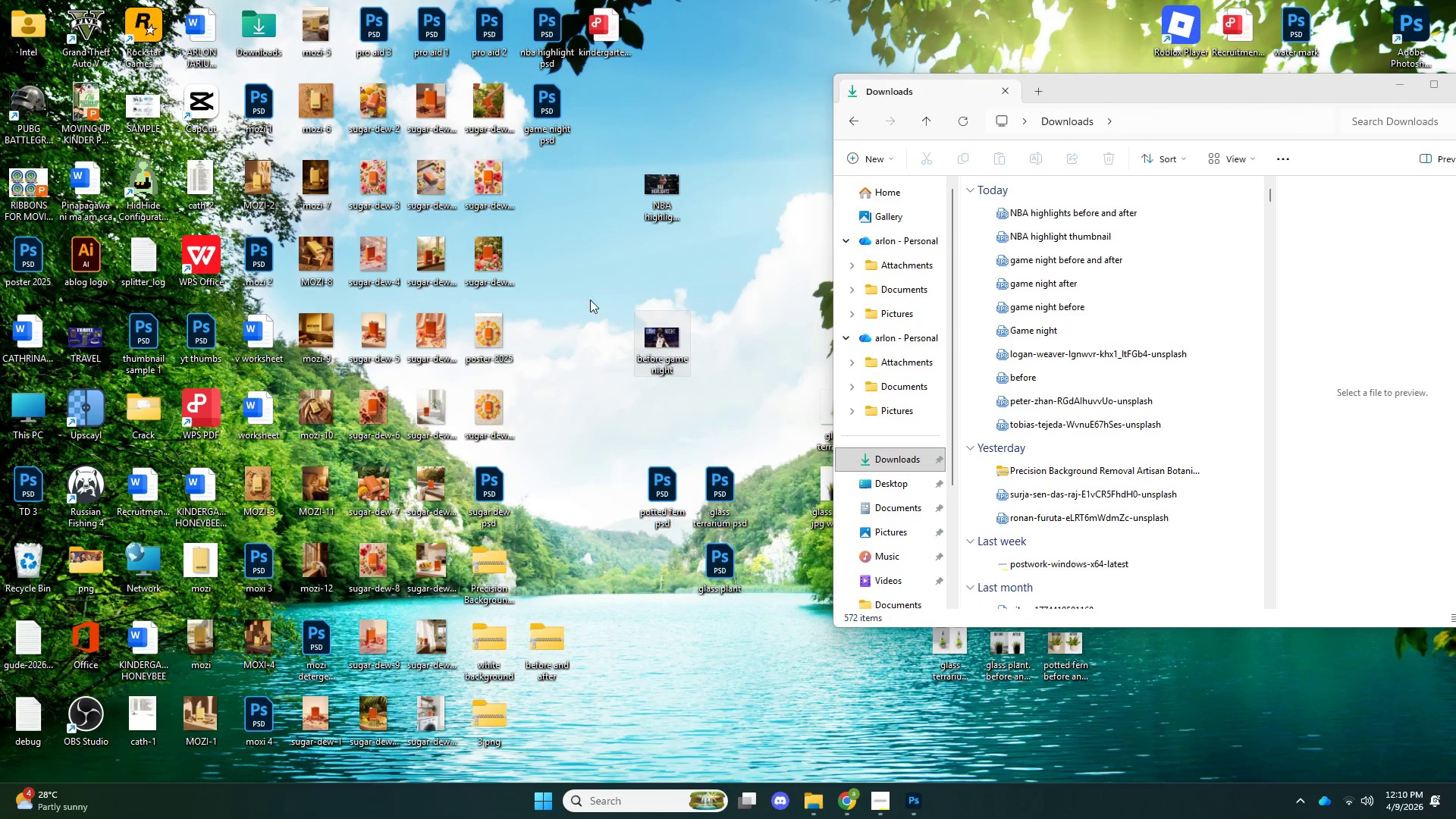 
left_click([590, 300])
 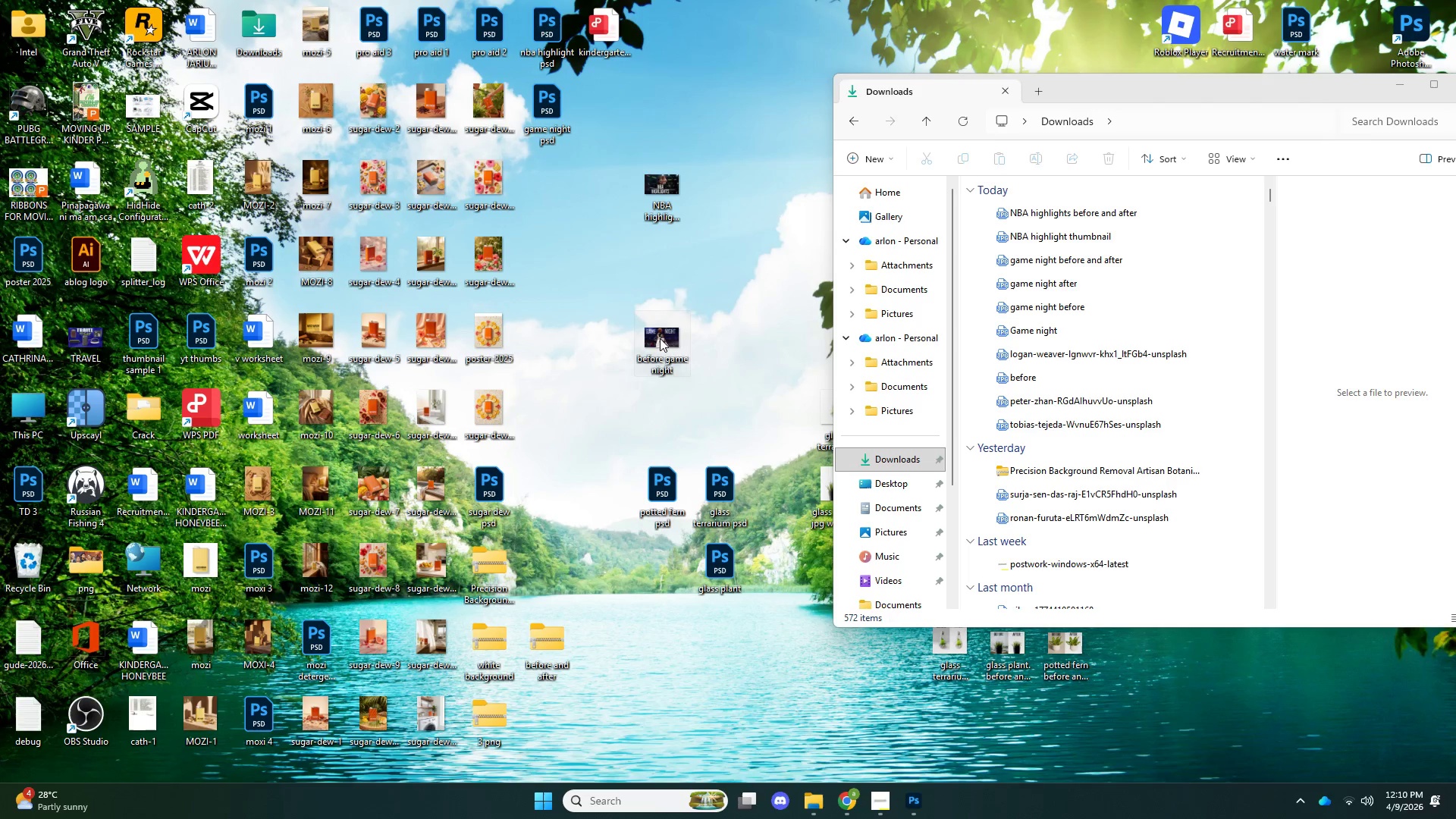 
left_click_drag(start_coordinate=[686, 349], to_coordinate=[752, 202])
 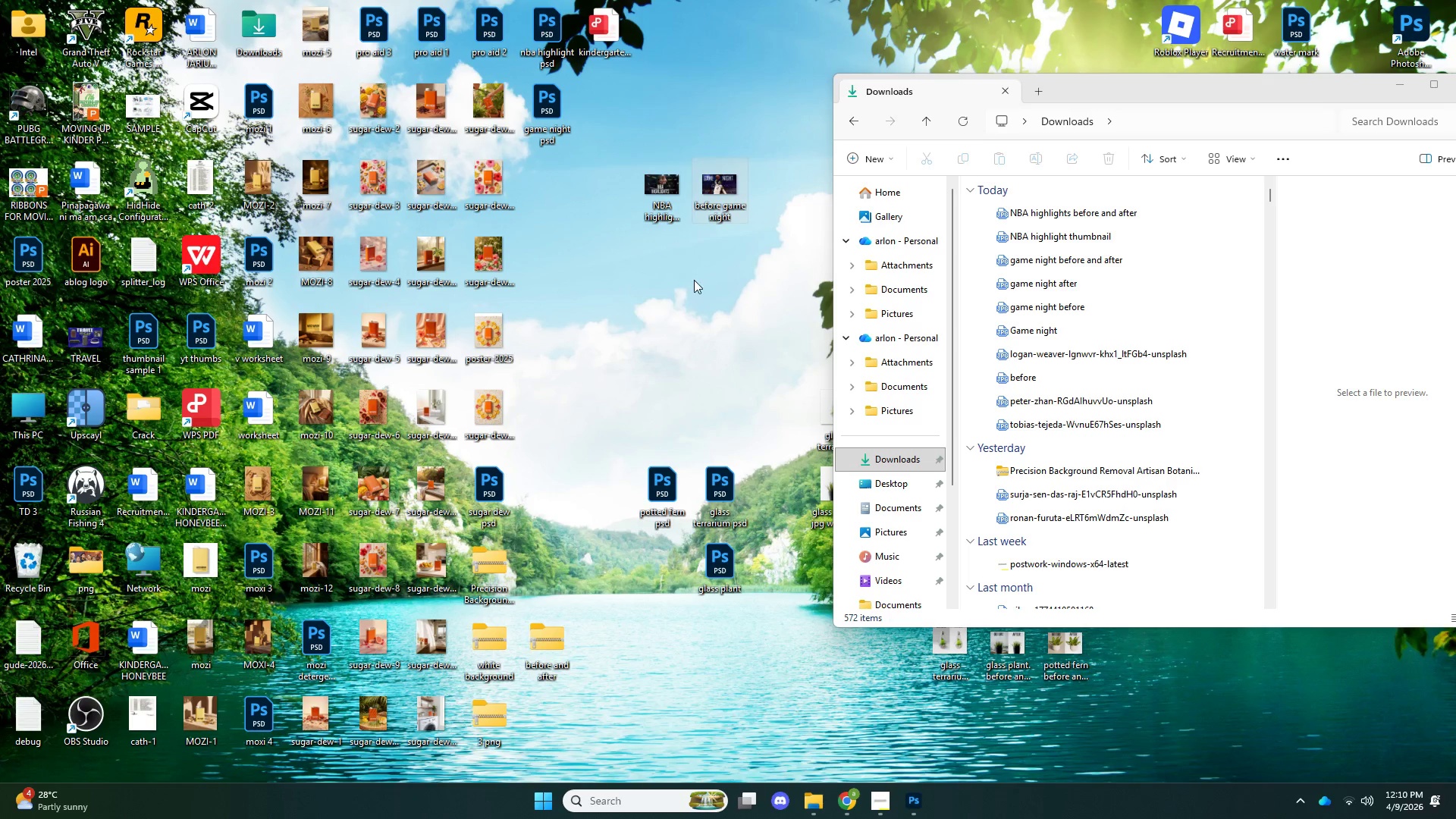 
left_click([694, 280])
 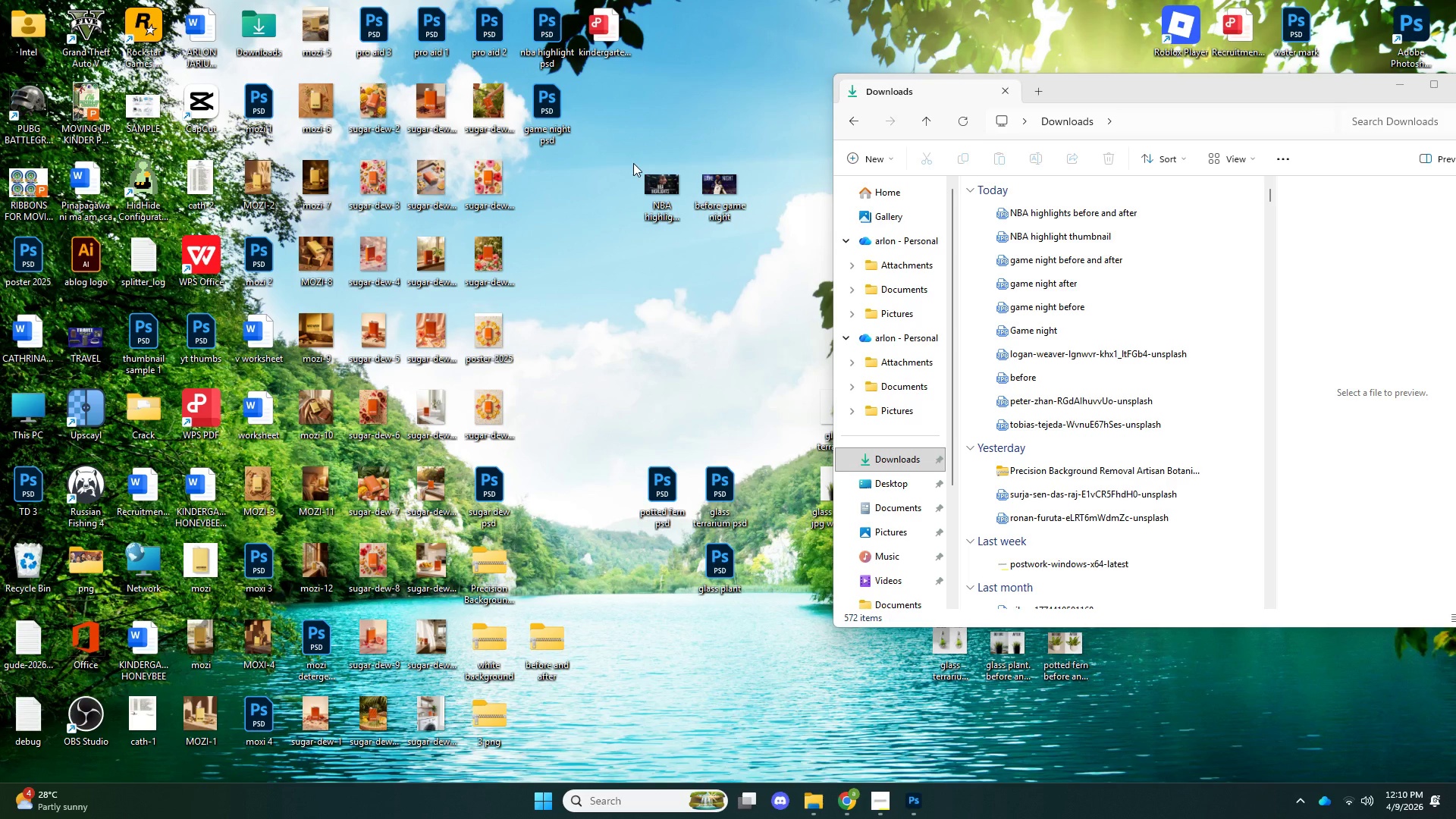 
mouse_move([779, 231])
 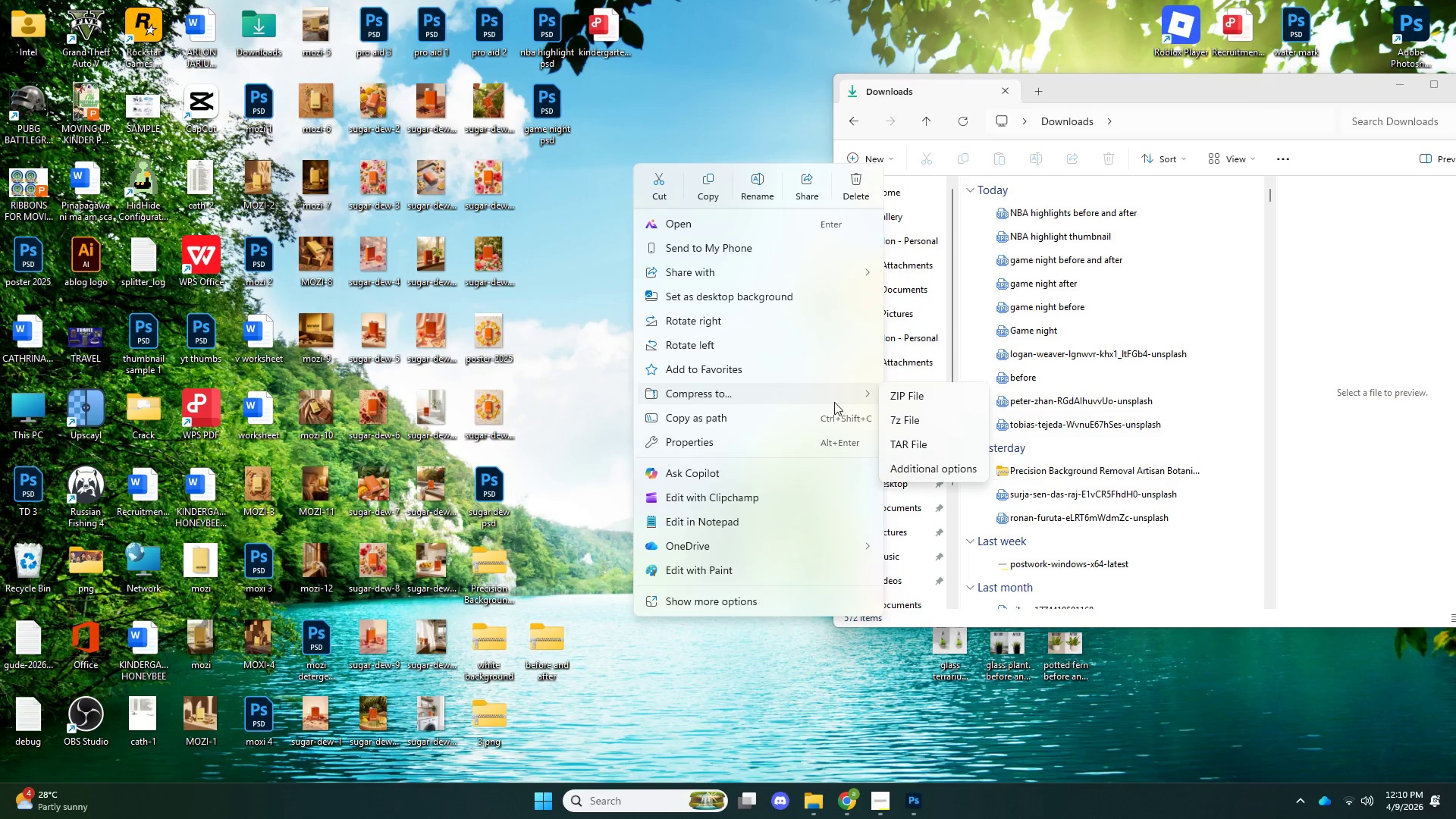 
left_click([907, 402])
 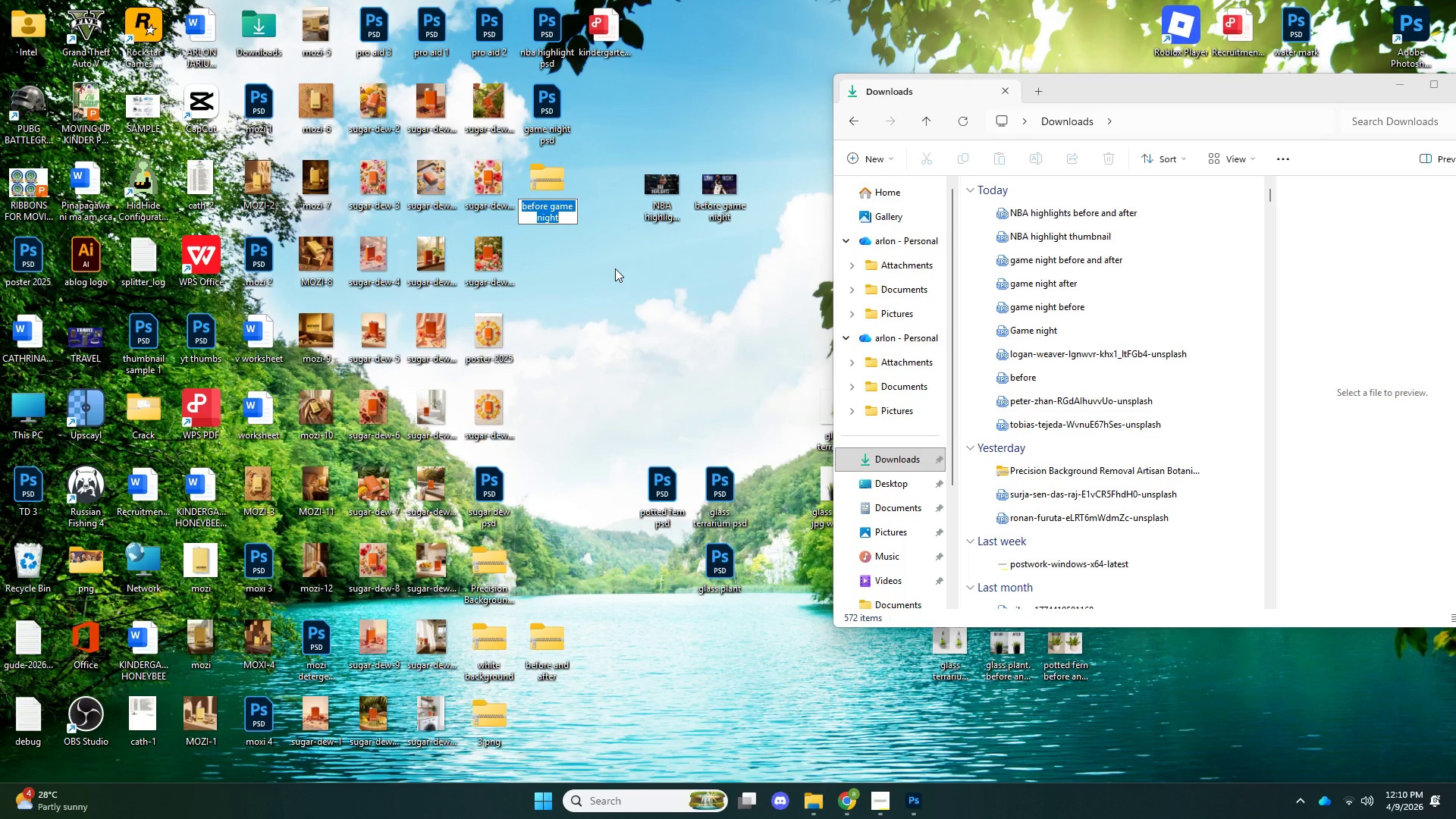 
type(before and after )
 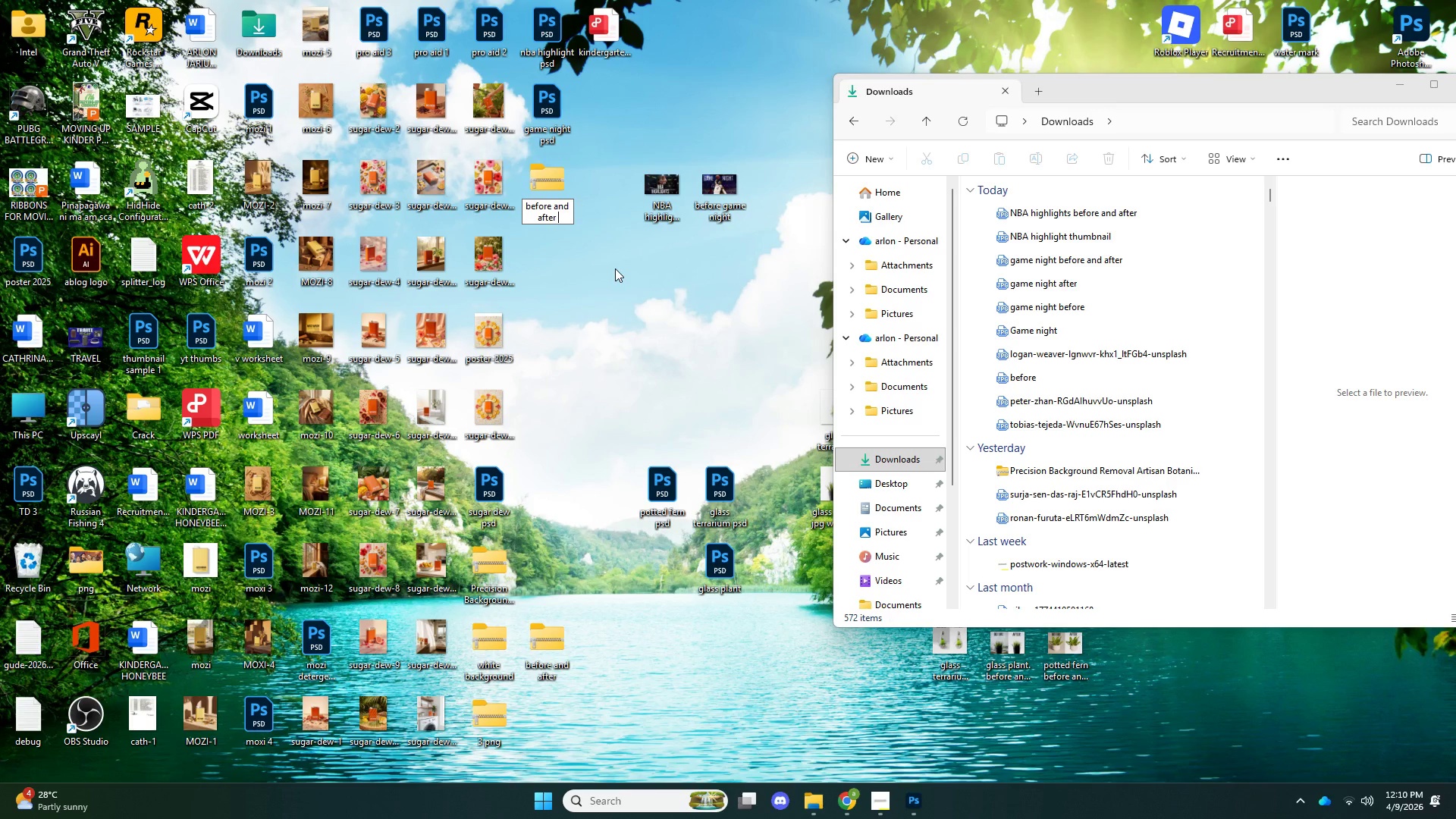 
type(paint zone thumbnails)
key(NumpadEnter)
 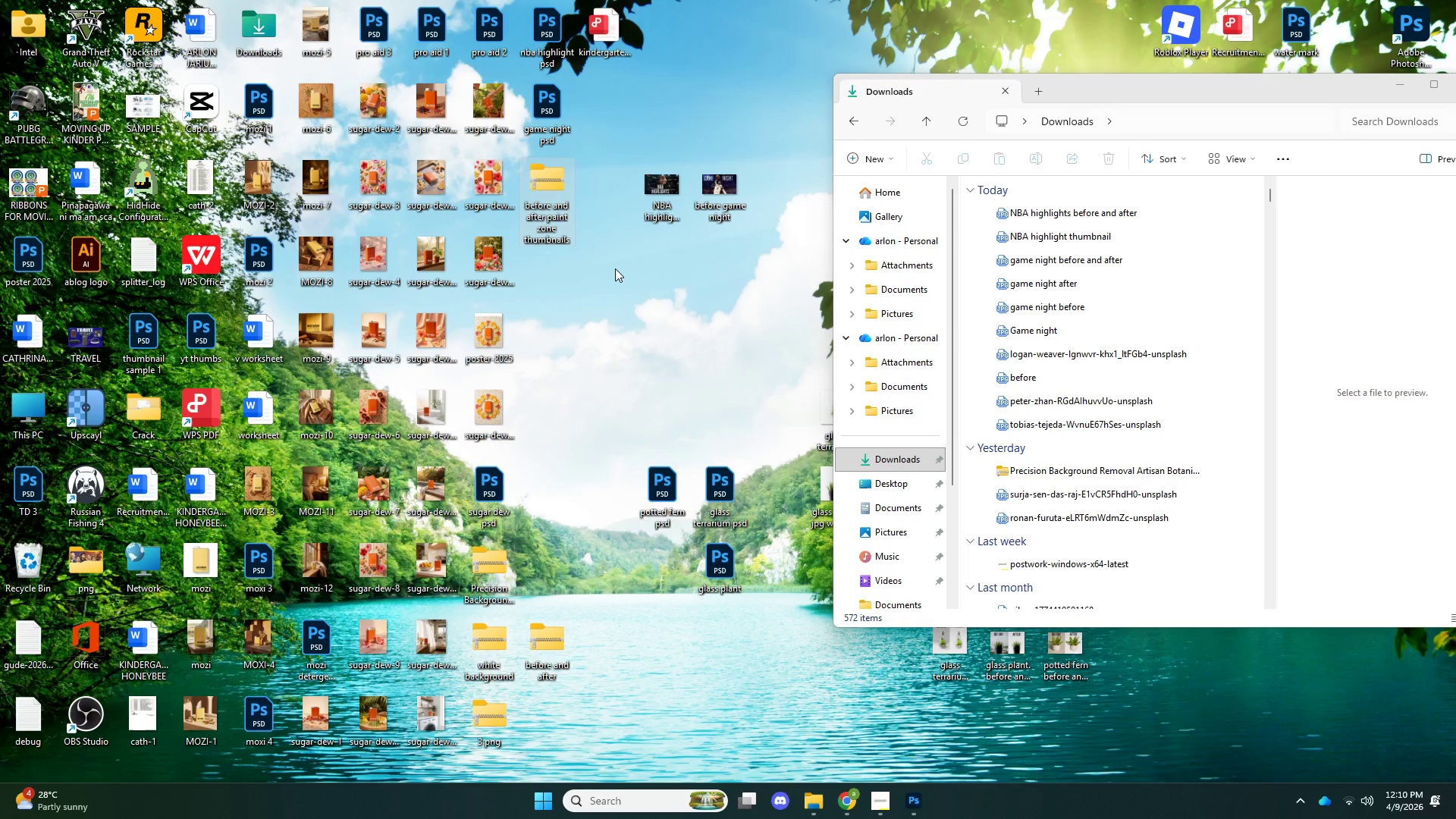 
left_click([615, 268])
 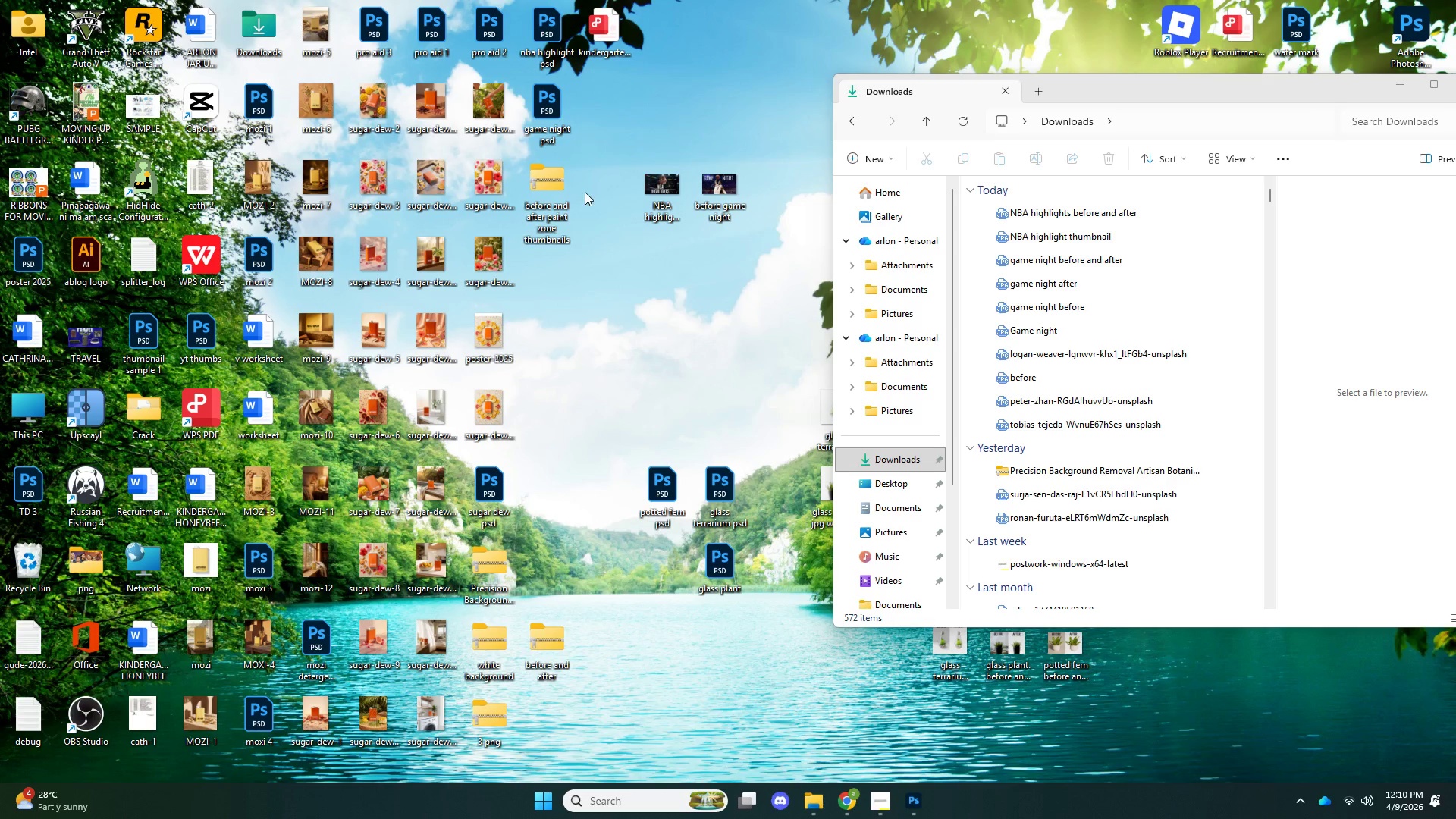 
double_click([565, 191])
 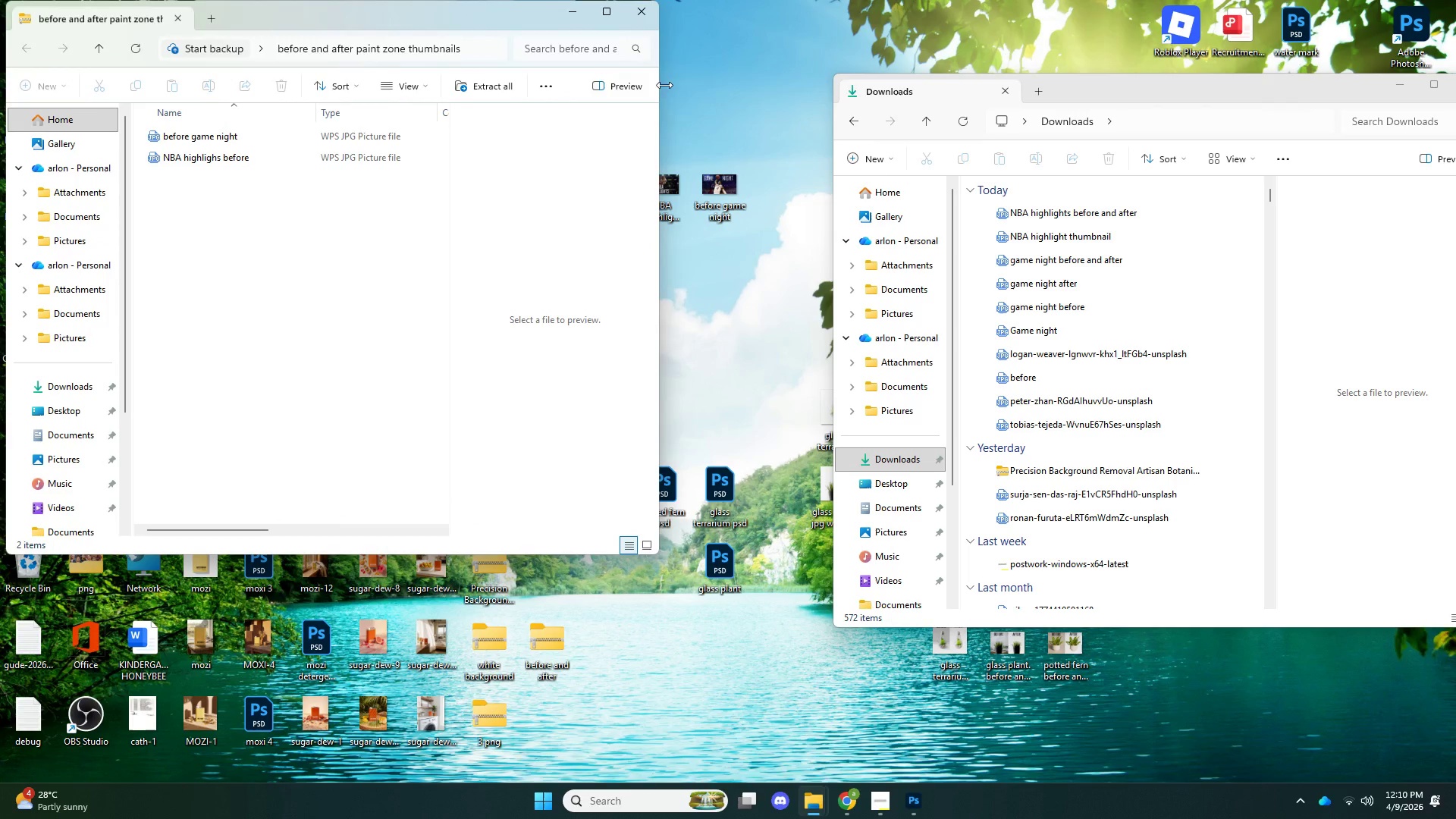 
left_click([735, 55])
 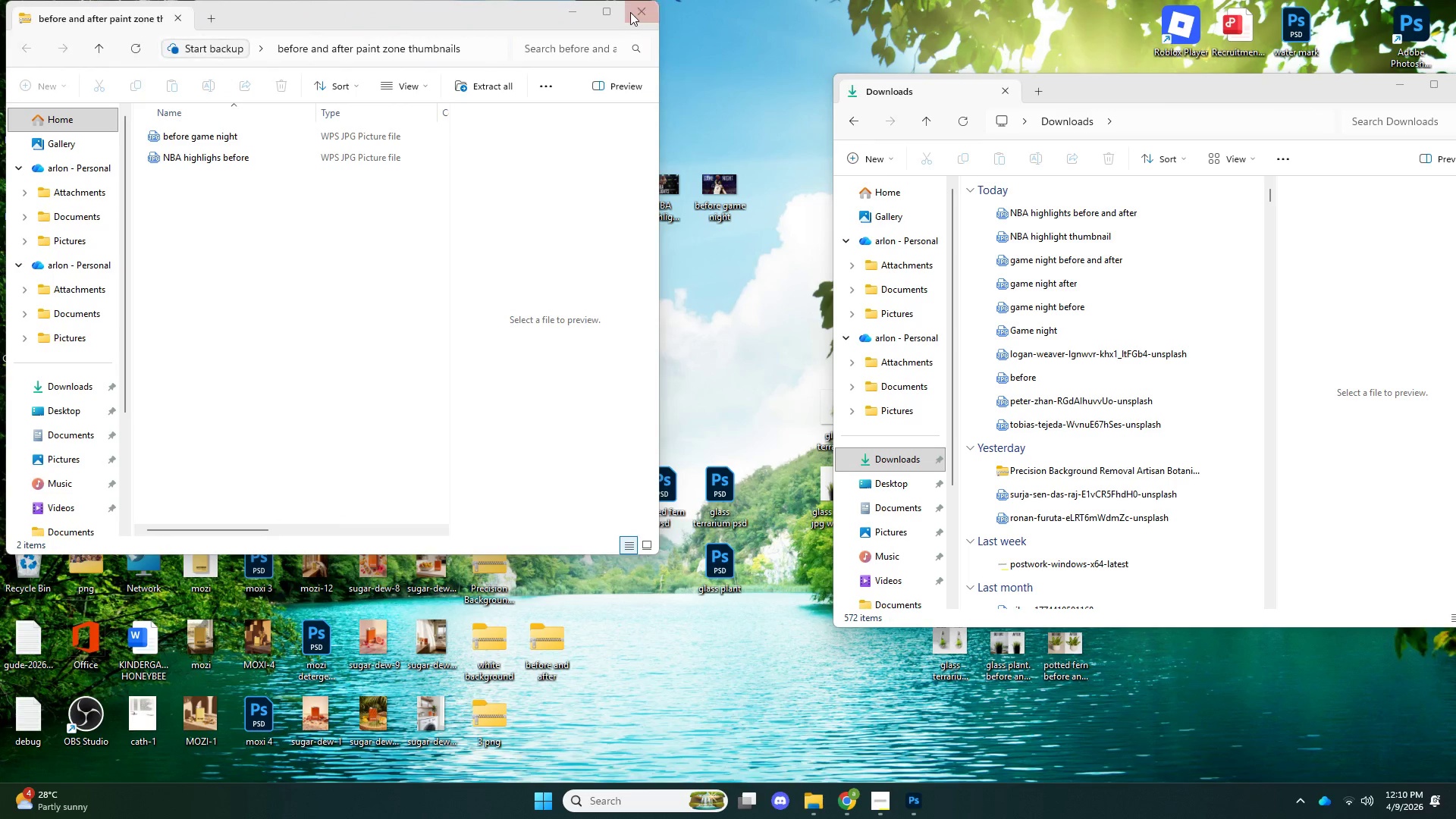 
left_click([630, 13])
 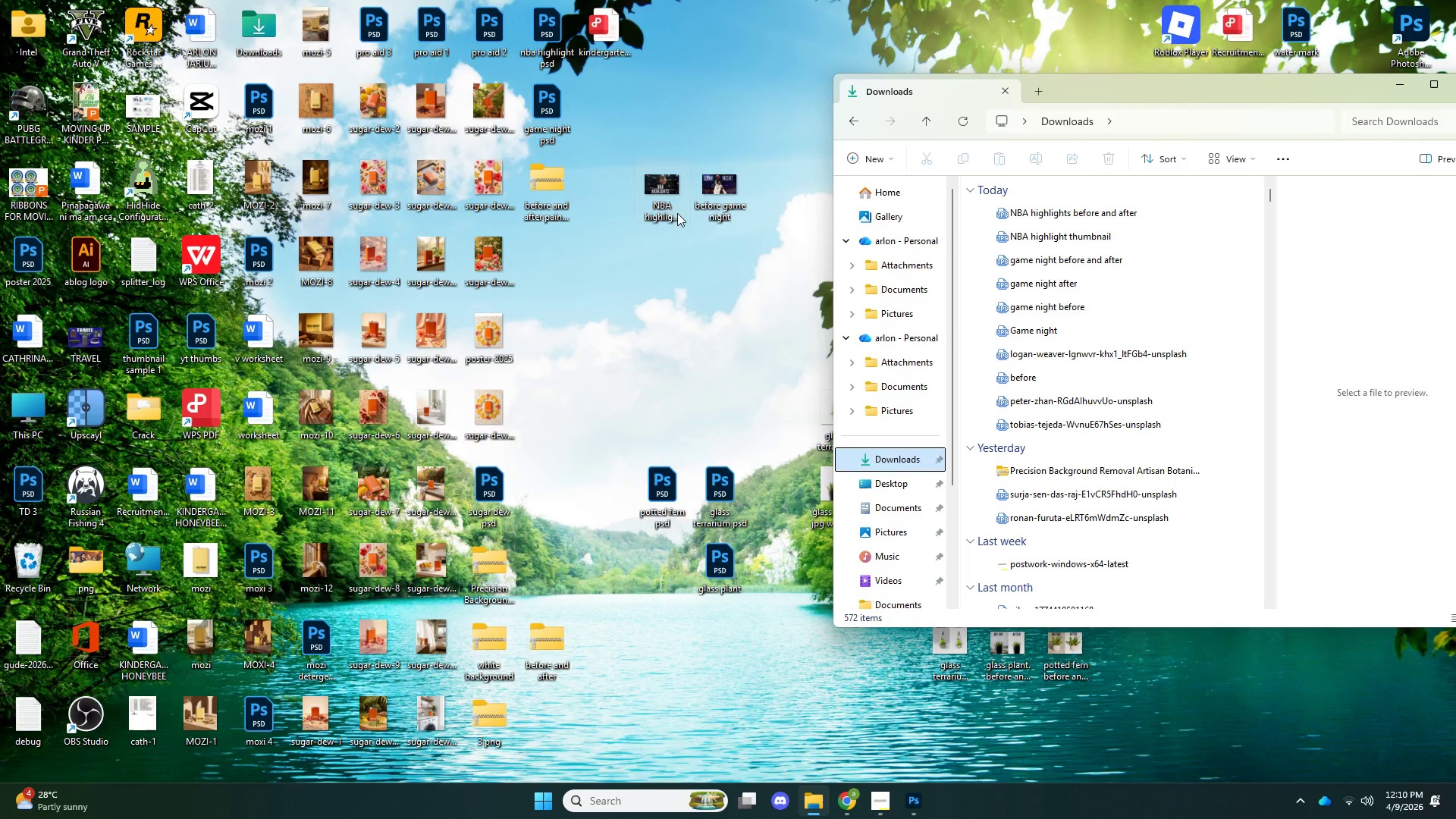 
left_click_drag(start_coordinate=[667, 202], to_coordinate=[692, 49])
 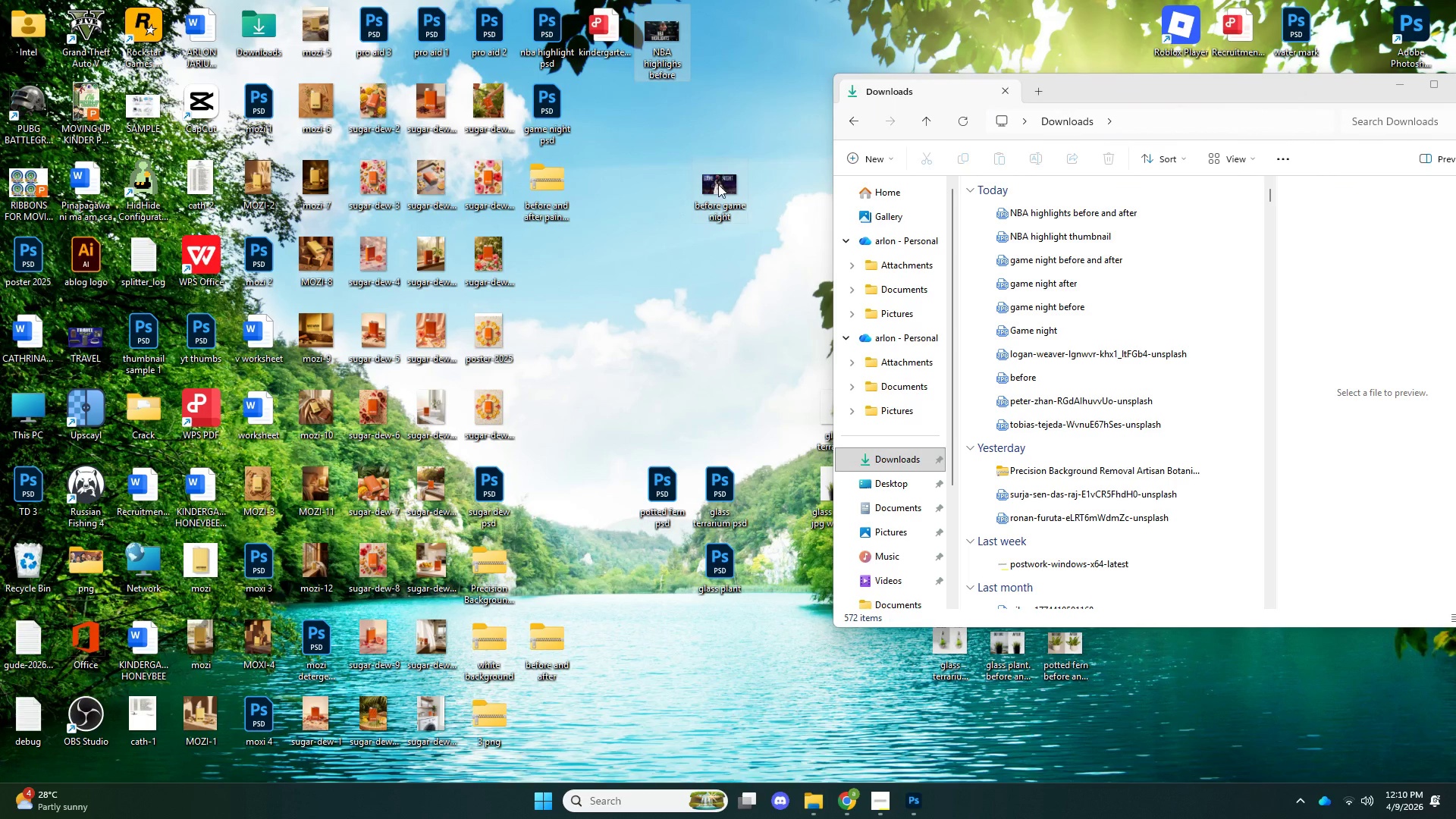 
left_click_drag(start_coordinate=[718, 184], to_coordinate=[740, 31])
 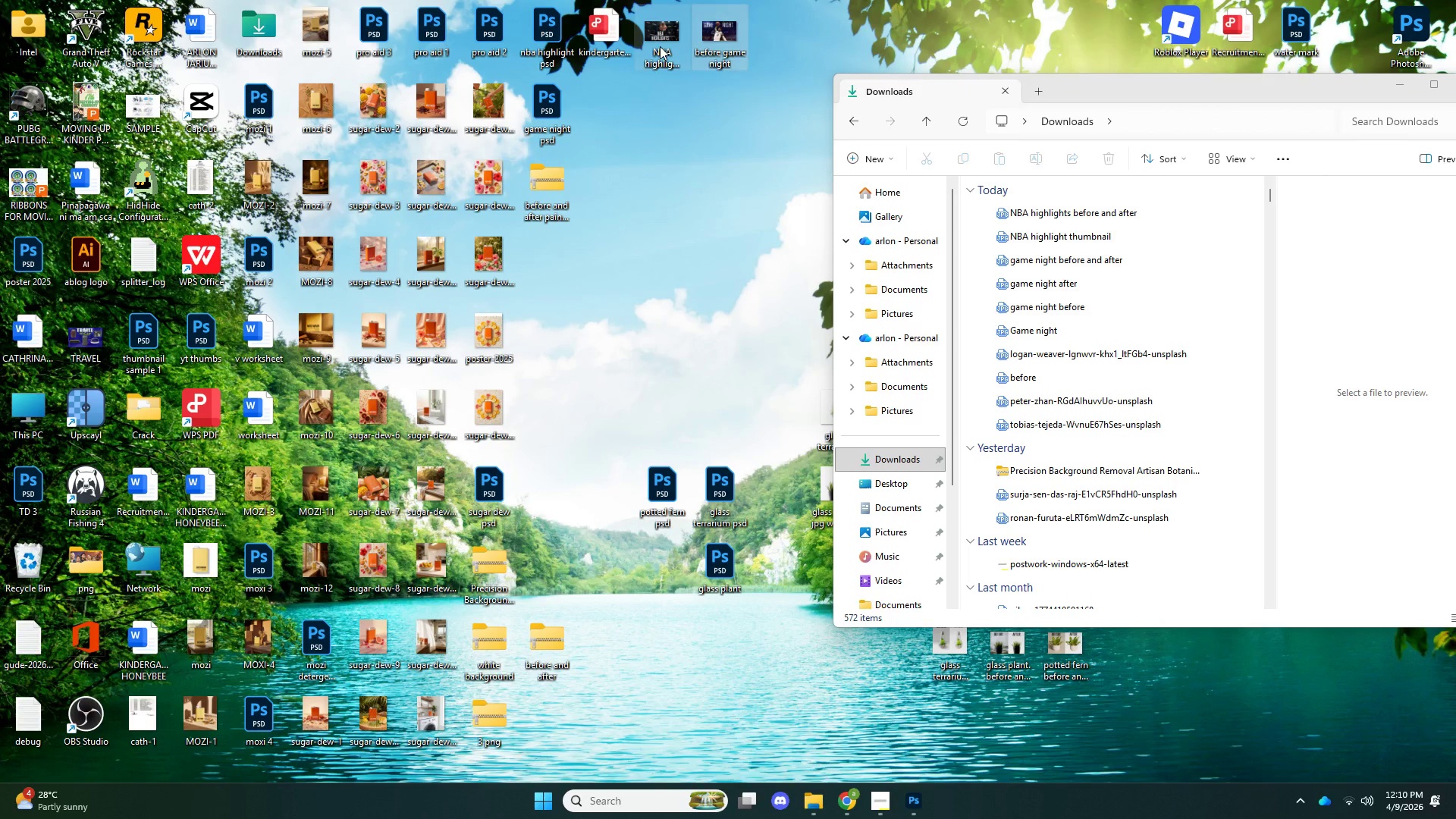 
left_click_drag(start_coordinate=[663, 46], to_coordinate=[835, 41])
 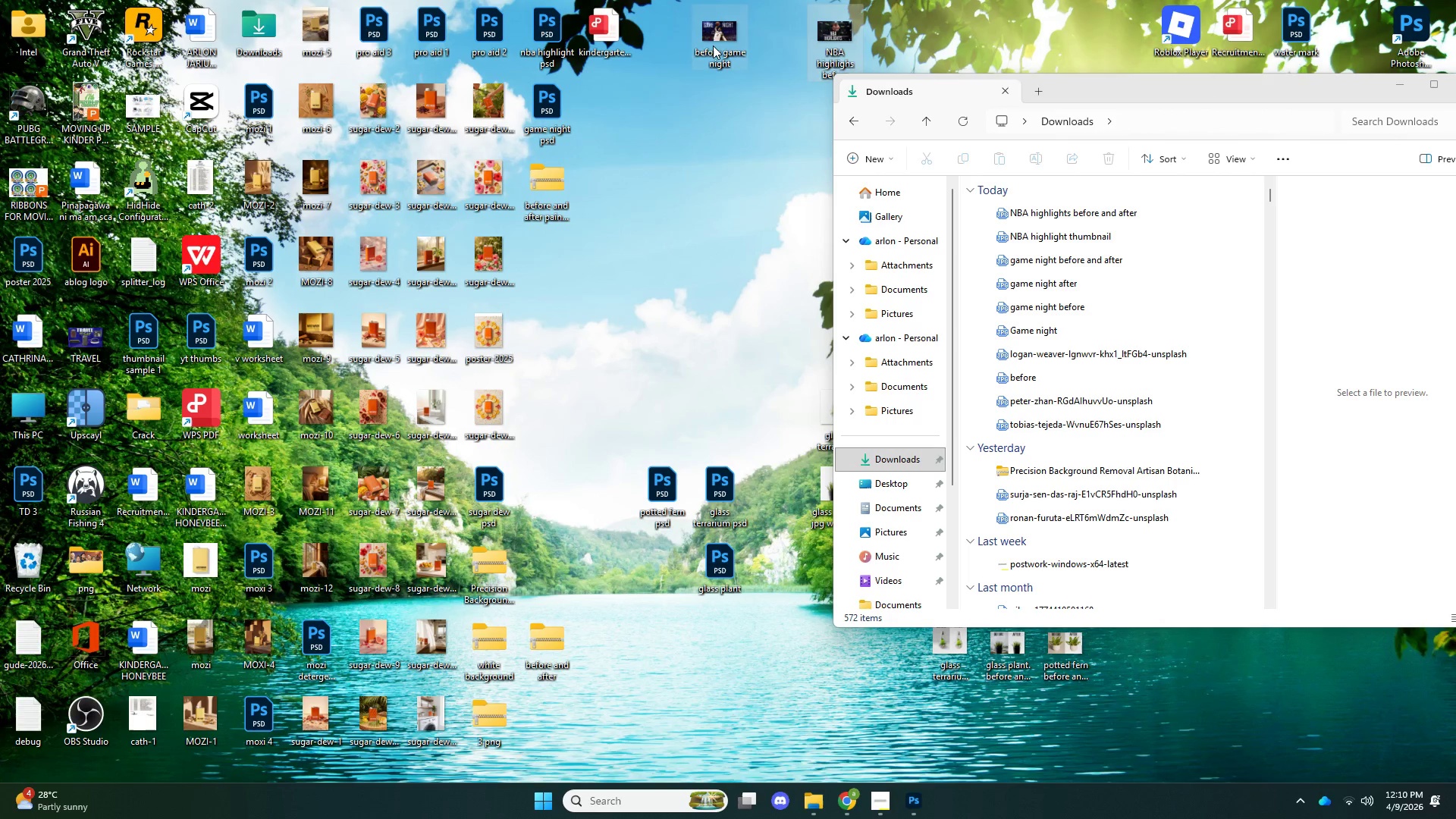 
left_click_drag(start_coordinate=[713, 46], to_coordinate=[754, 41])
 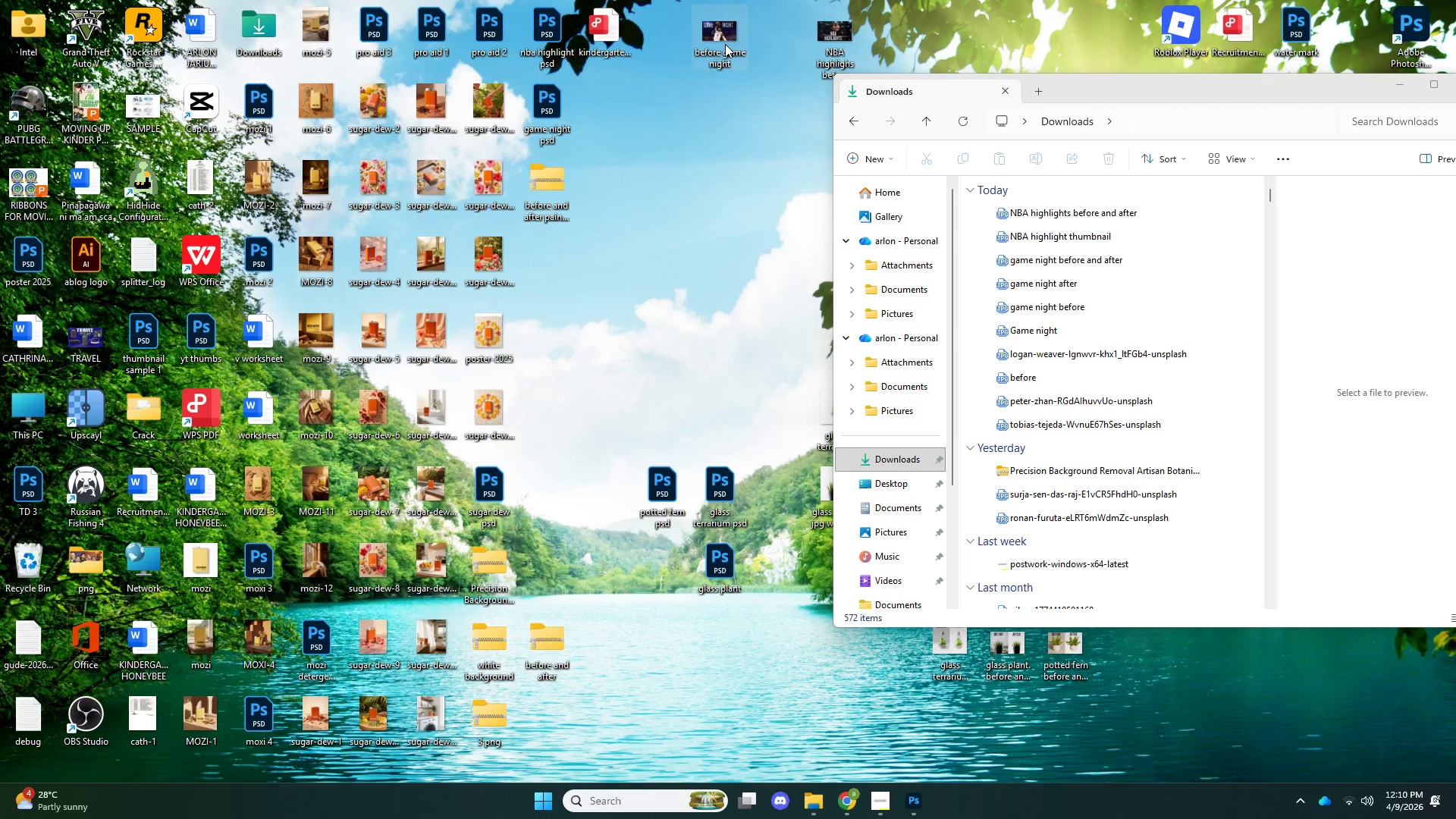 
left_click_drag(start_coordinate=[725, 44], to_coordinate=[778, 44])
 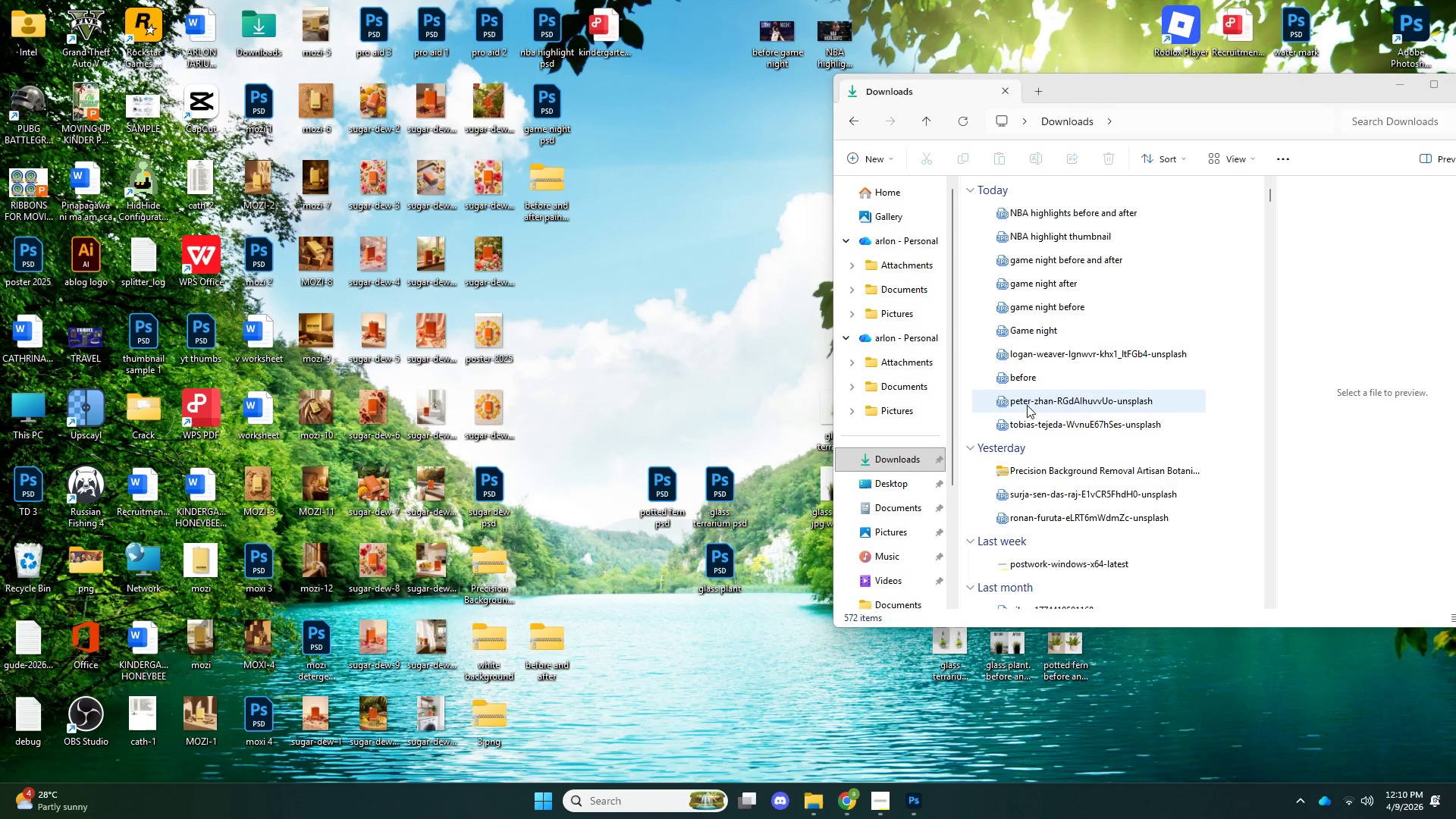 
wait(7.49)
 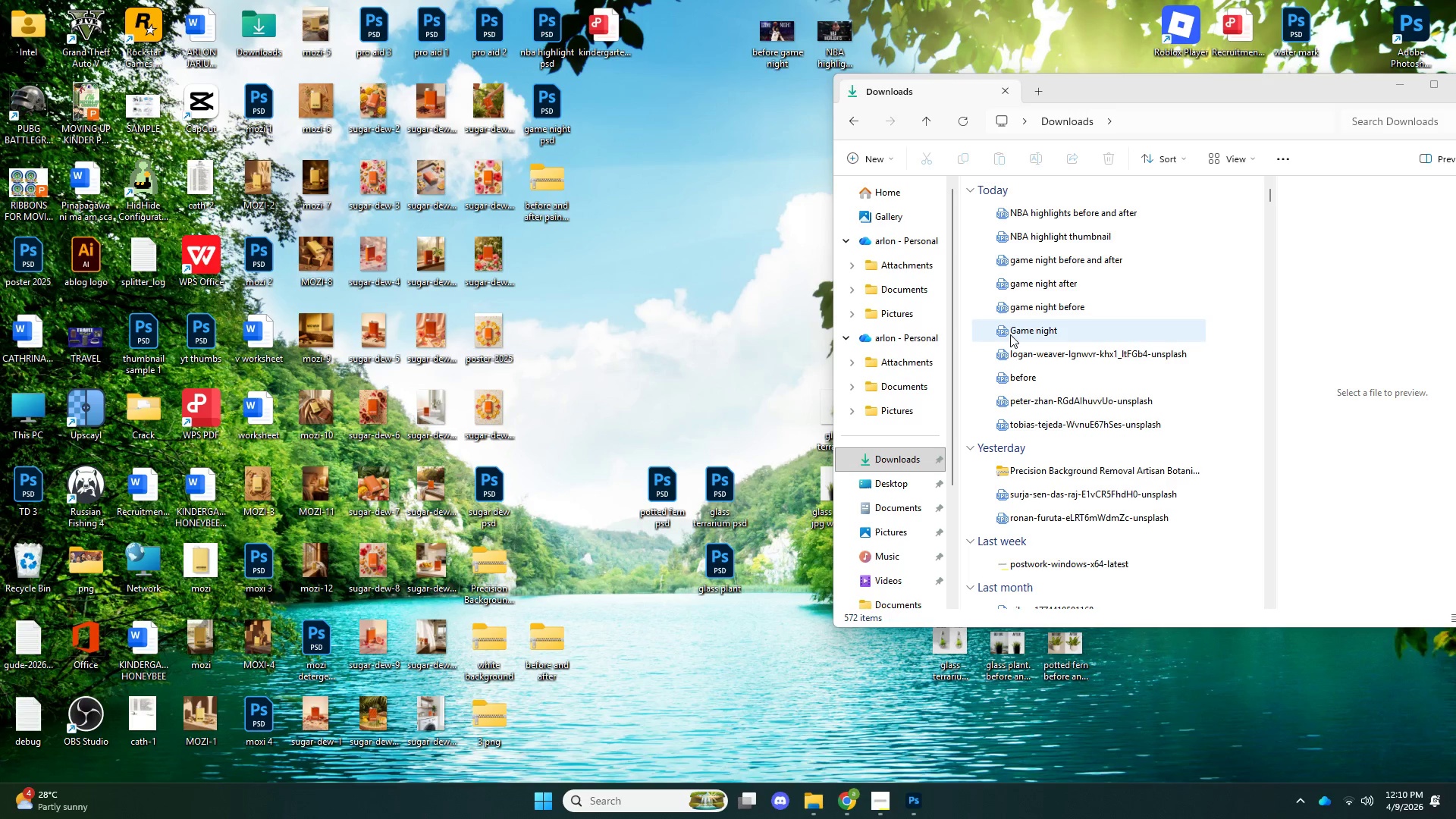 
left_click_drag(start_coordinate=[1027, 405], to_coordinate=[720, 219])
 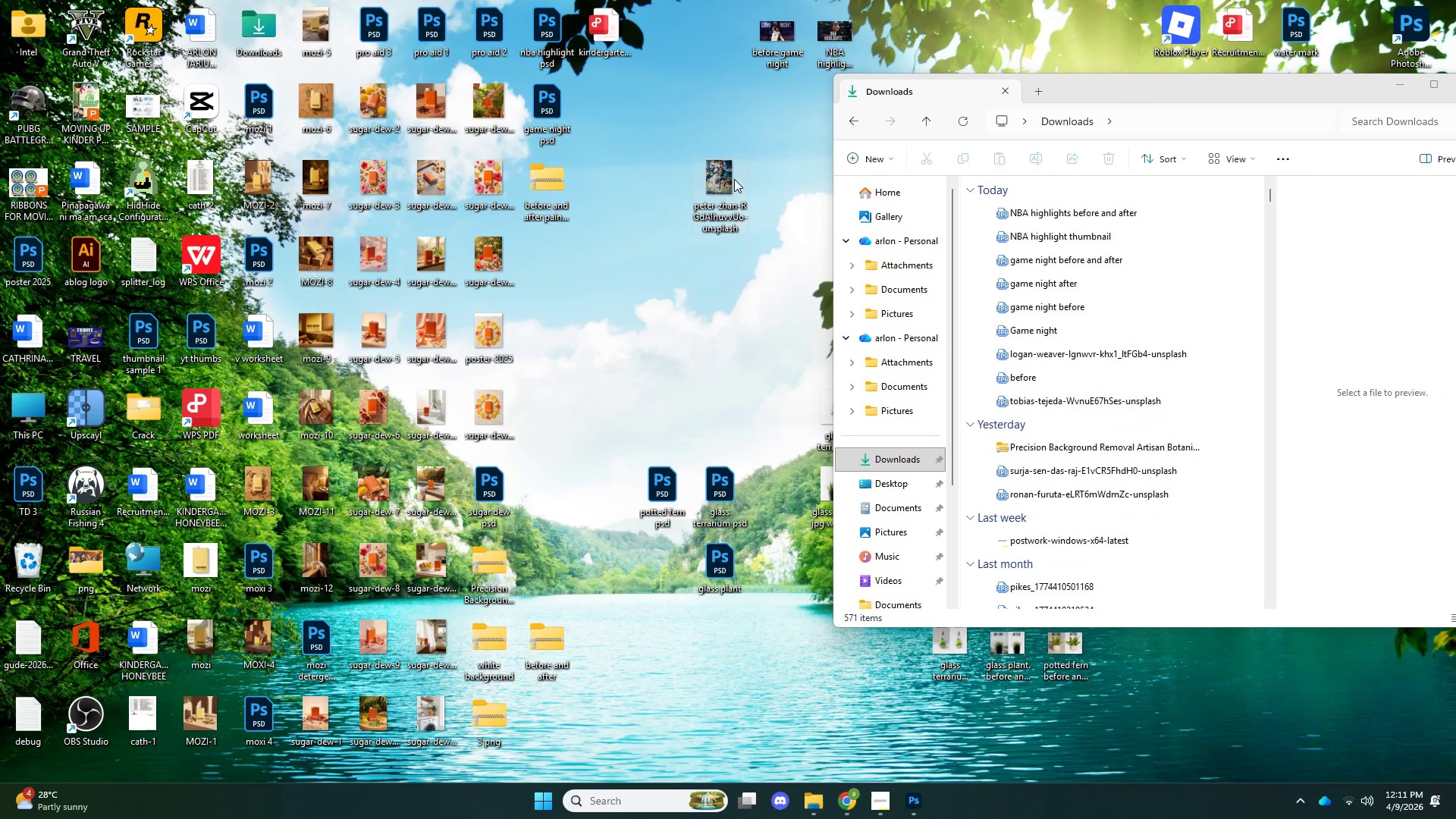 
right_click([726, 157])
 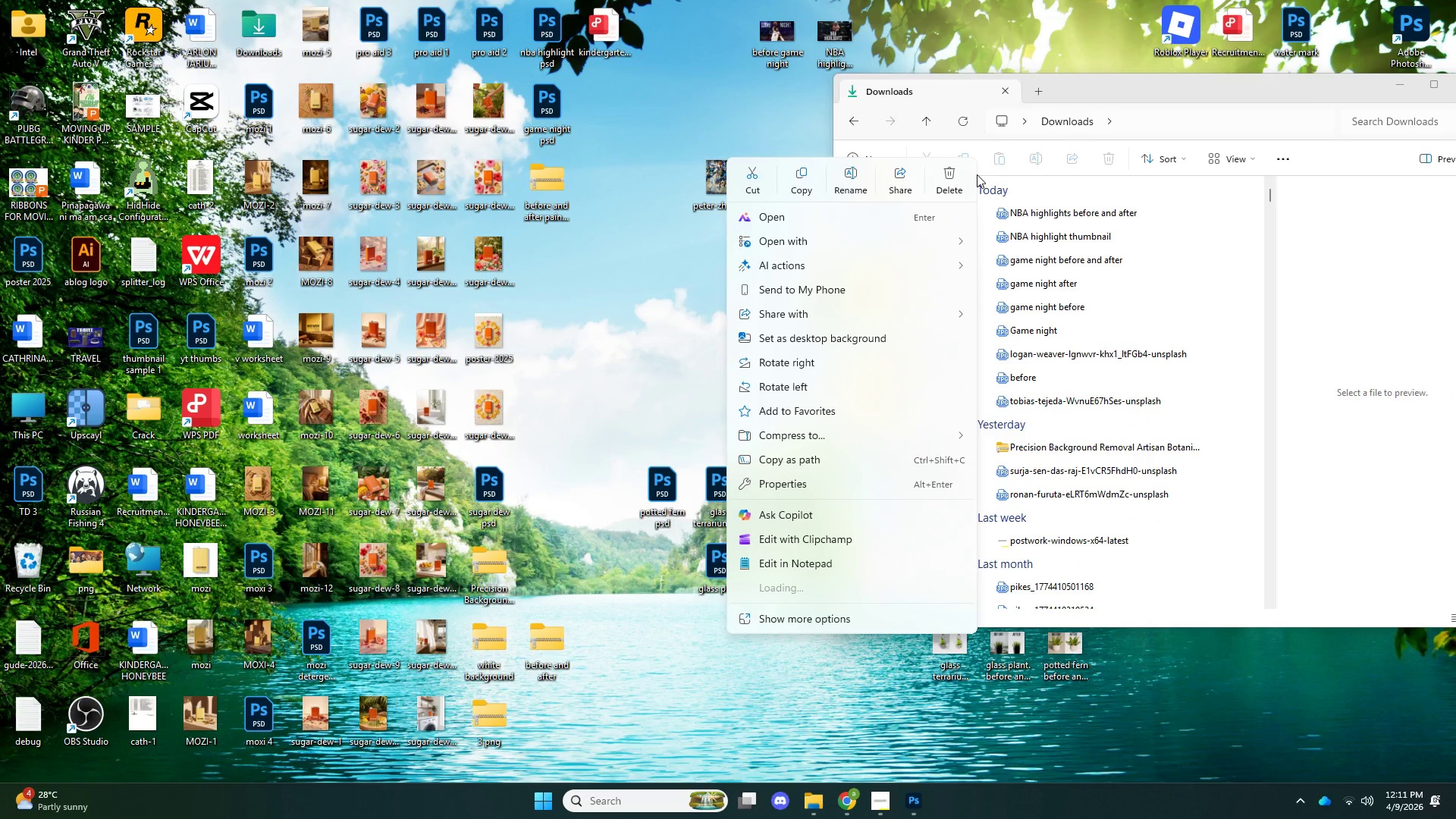 
left_click([949, 170])
 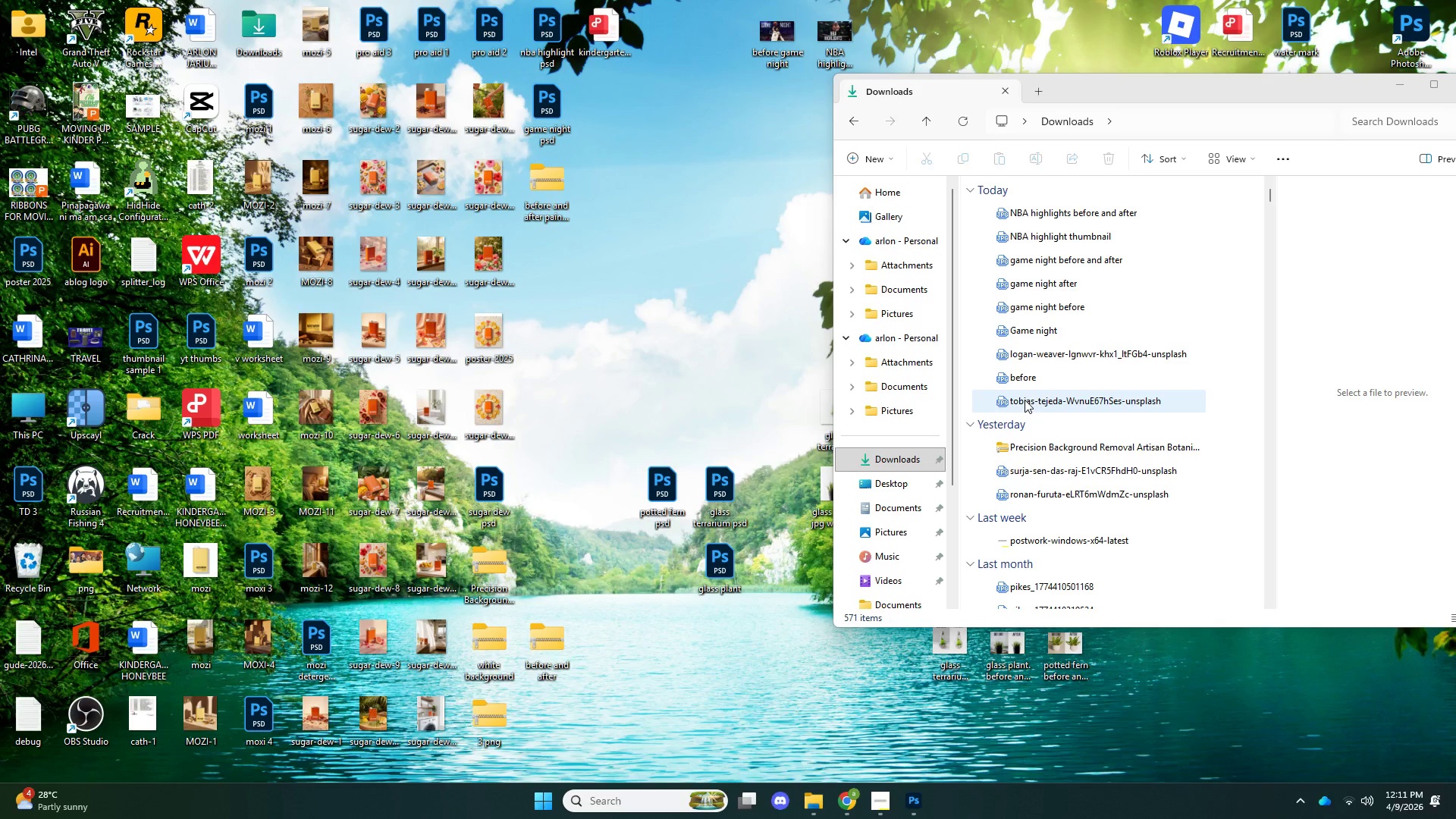 
left_click_drag(start_coordinate=[1025, 400], to_coordinate=[706, 260])
 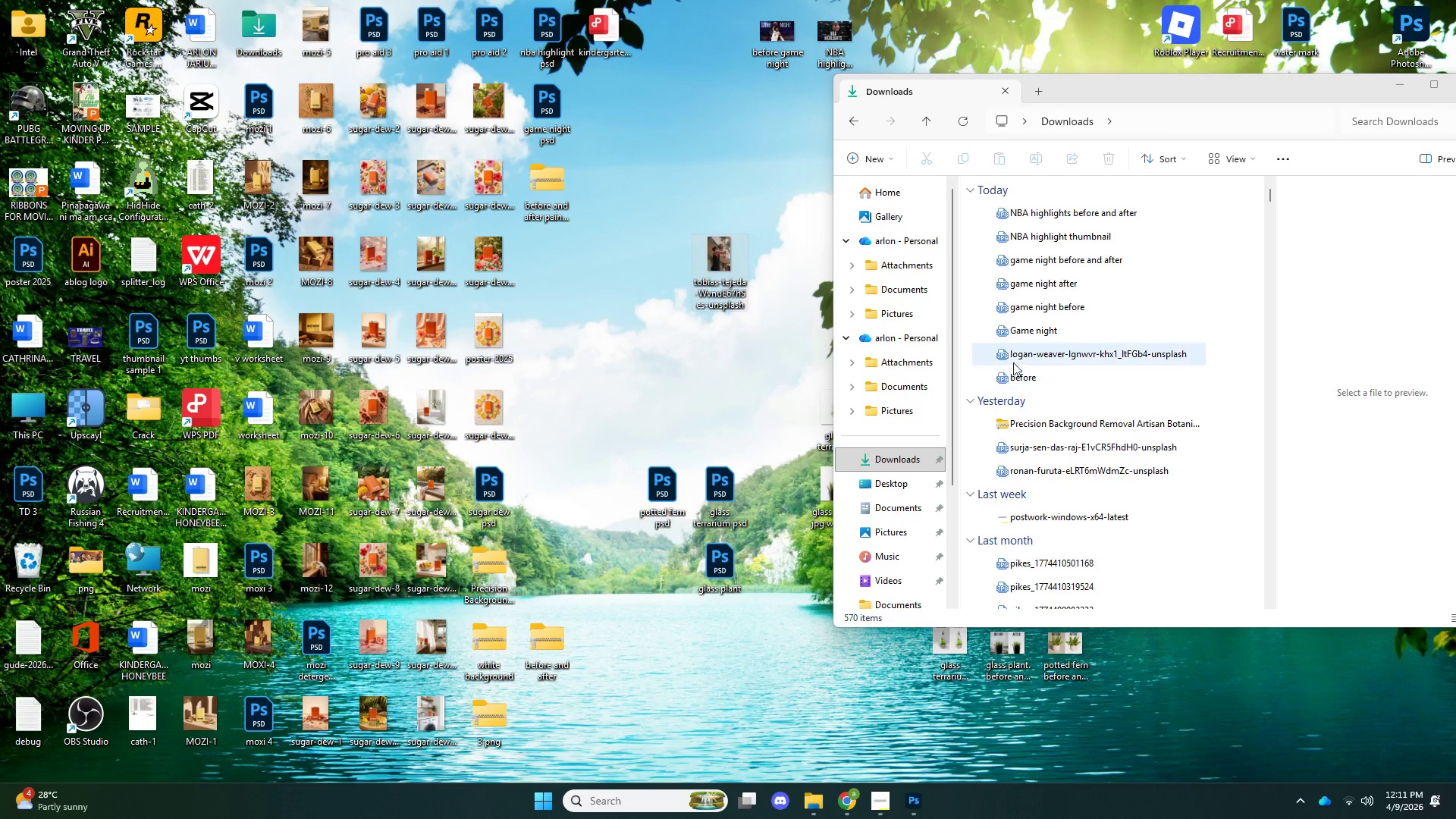 
left_click_drag(start_coordinate=[1019, 352], to_coordinate=[645, 333])
 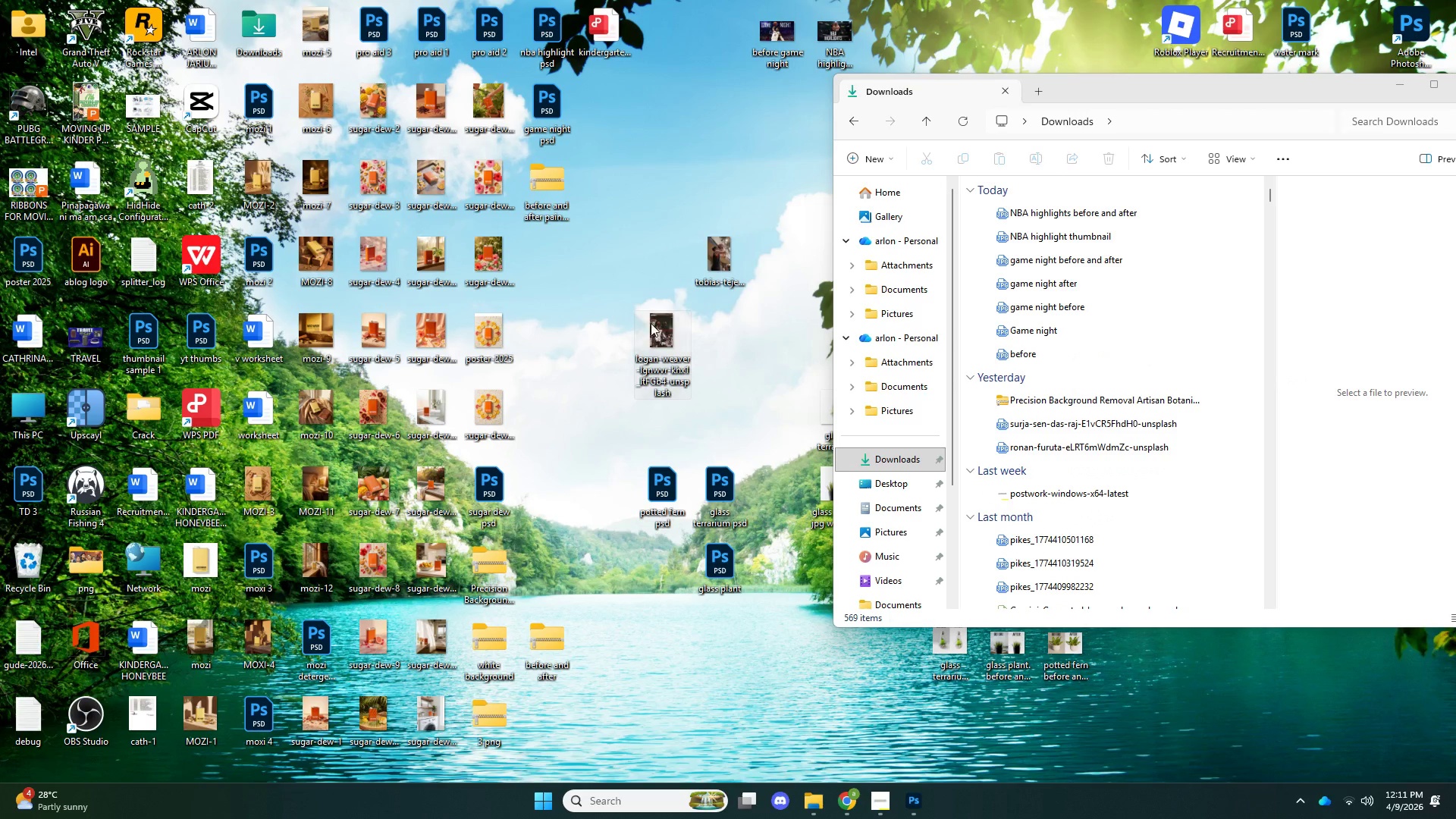 
left_click([620, 231])
 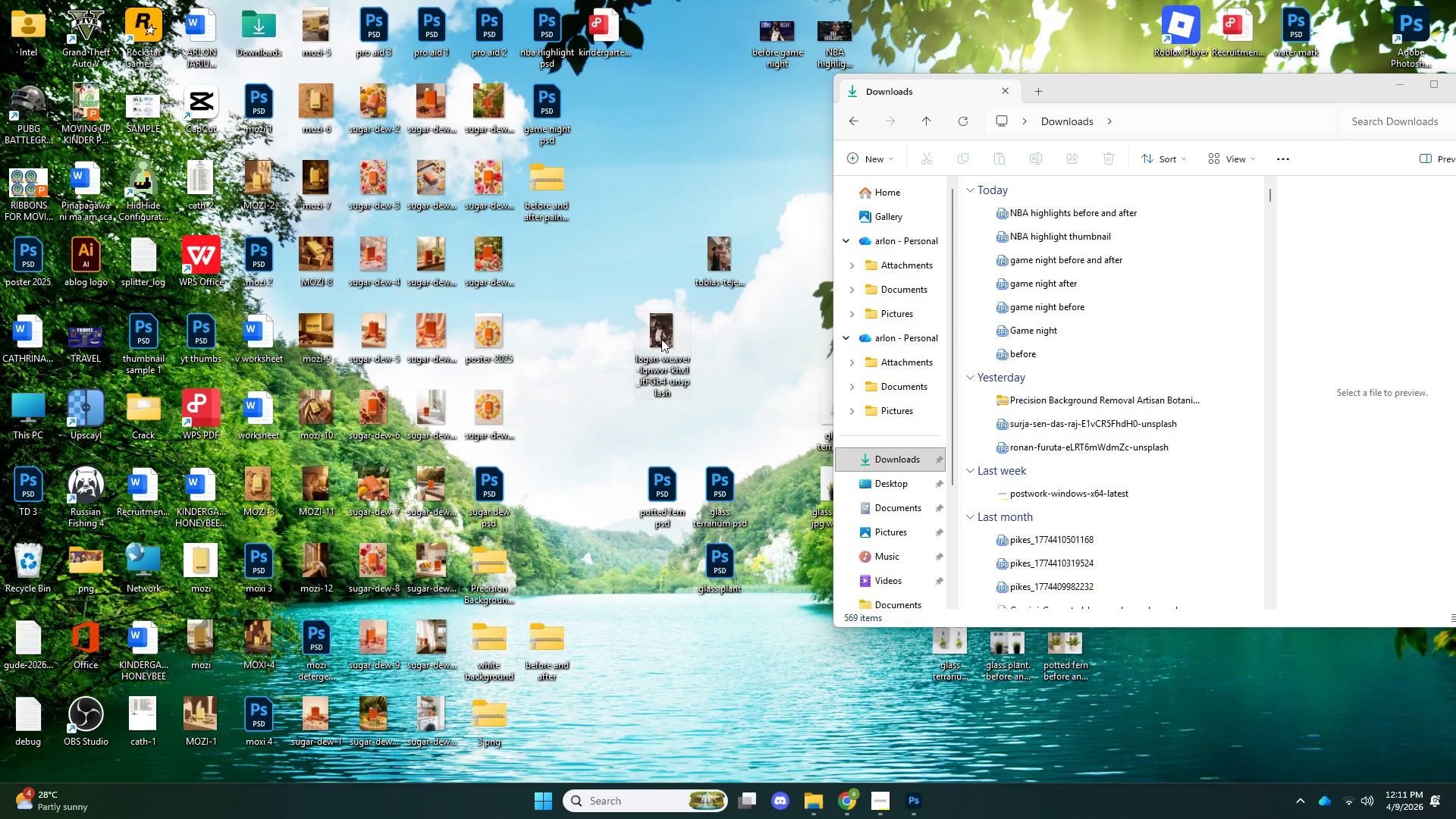 
left_click_drag(start_coordinate=[662, 339], to_coordinate=[657, 257])
 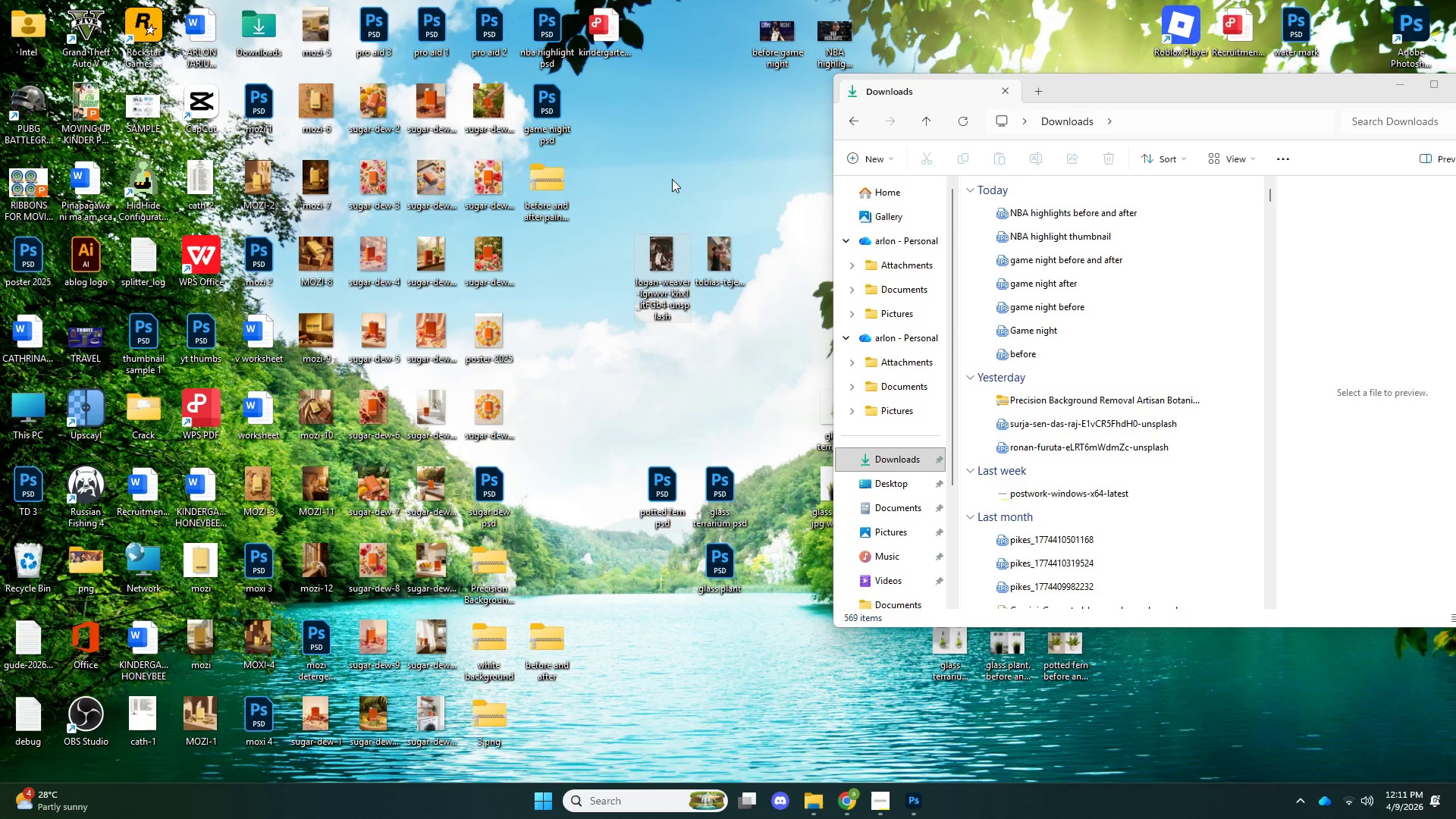 
right_click([672, 177])
 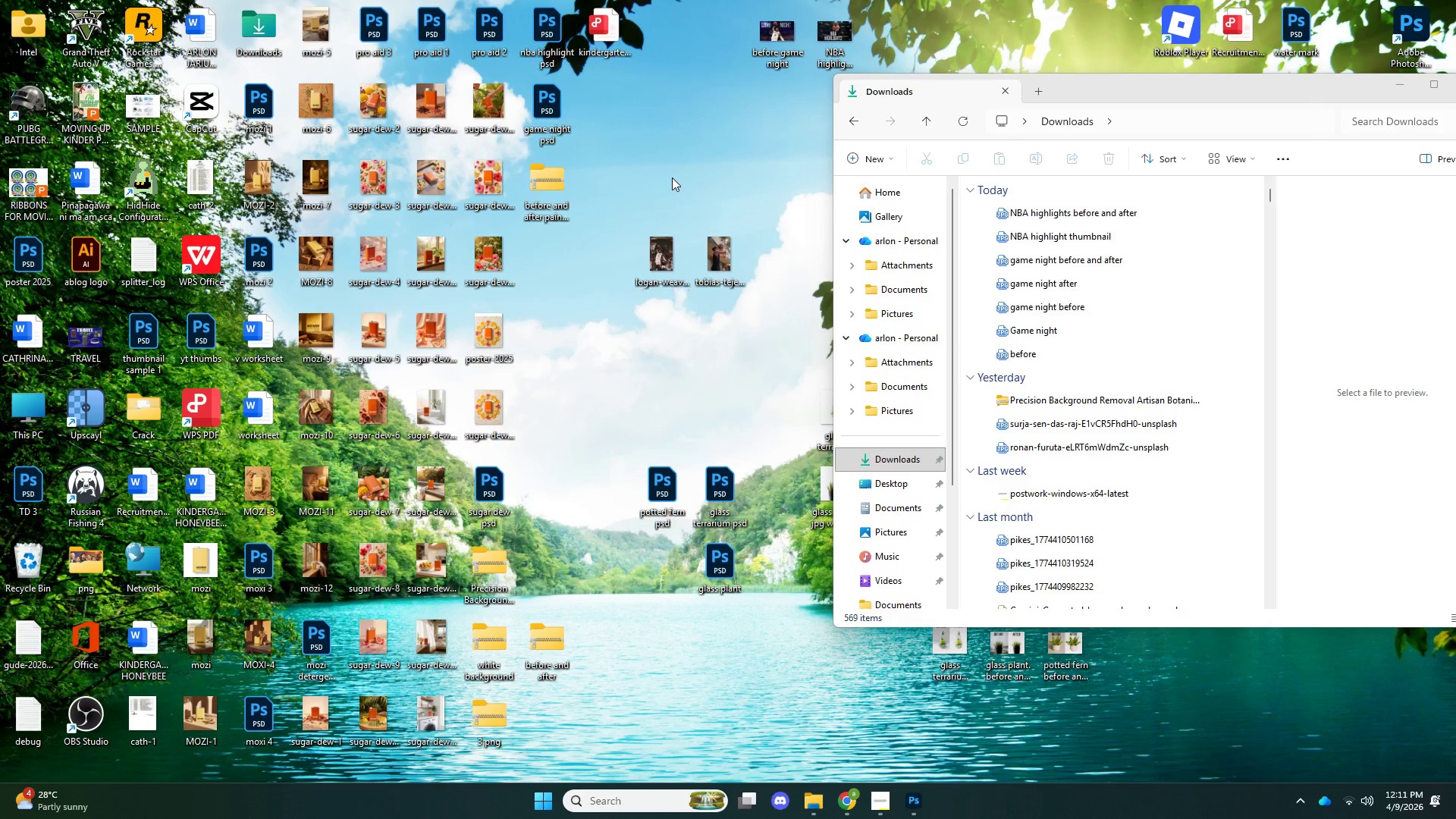 
left_click([672, 177])
 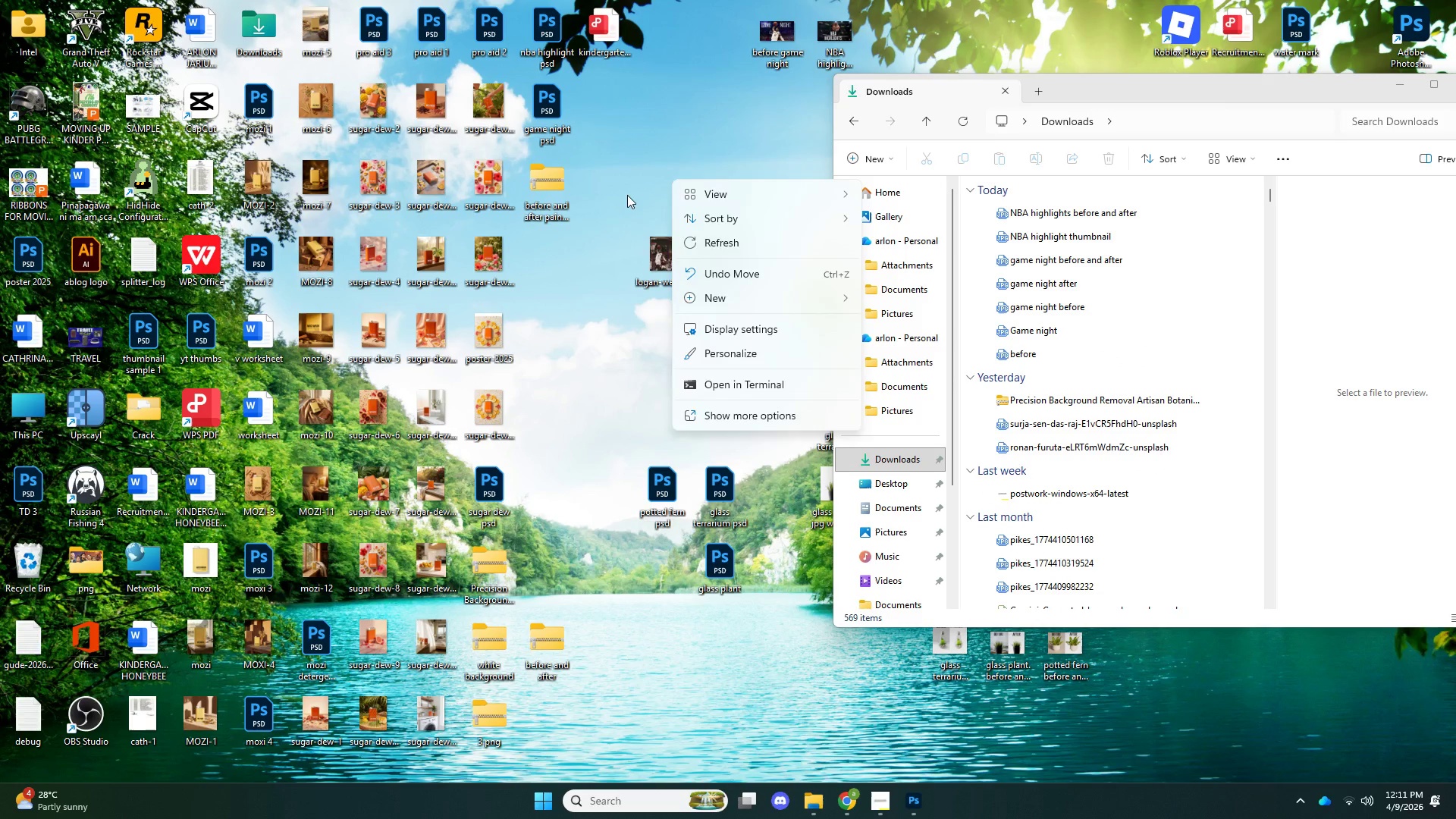 
left_click([620, 198])
 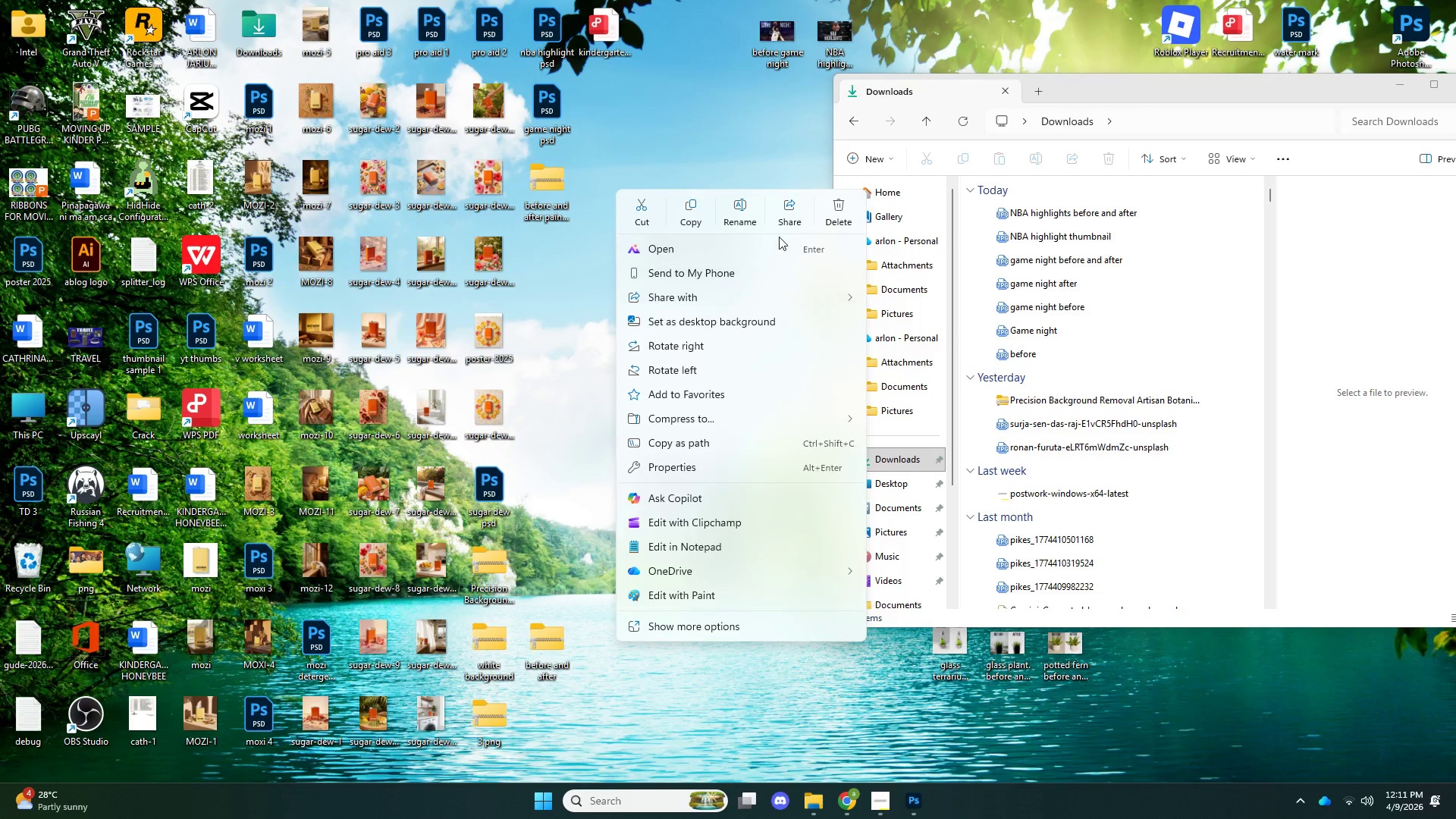 
left_click([582, 330])
 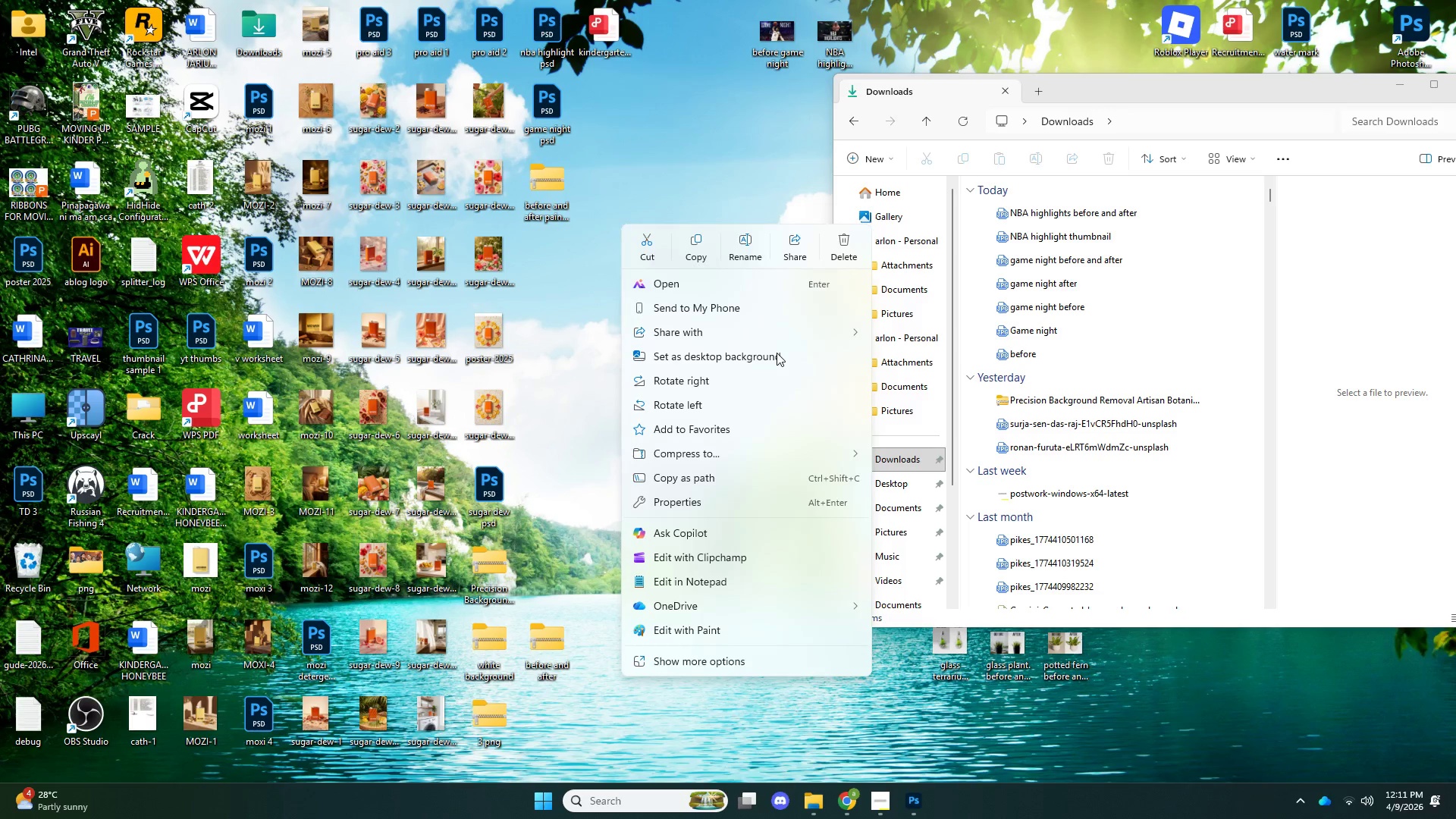 
left_click([733, 450])
 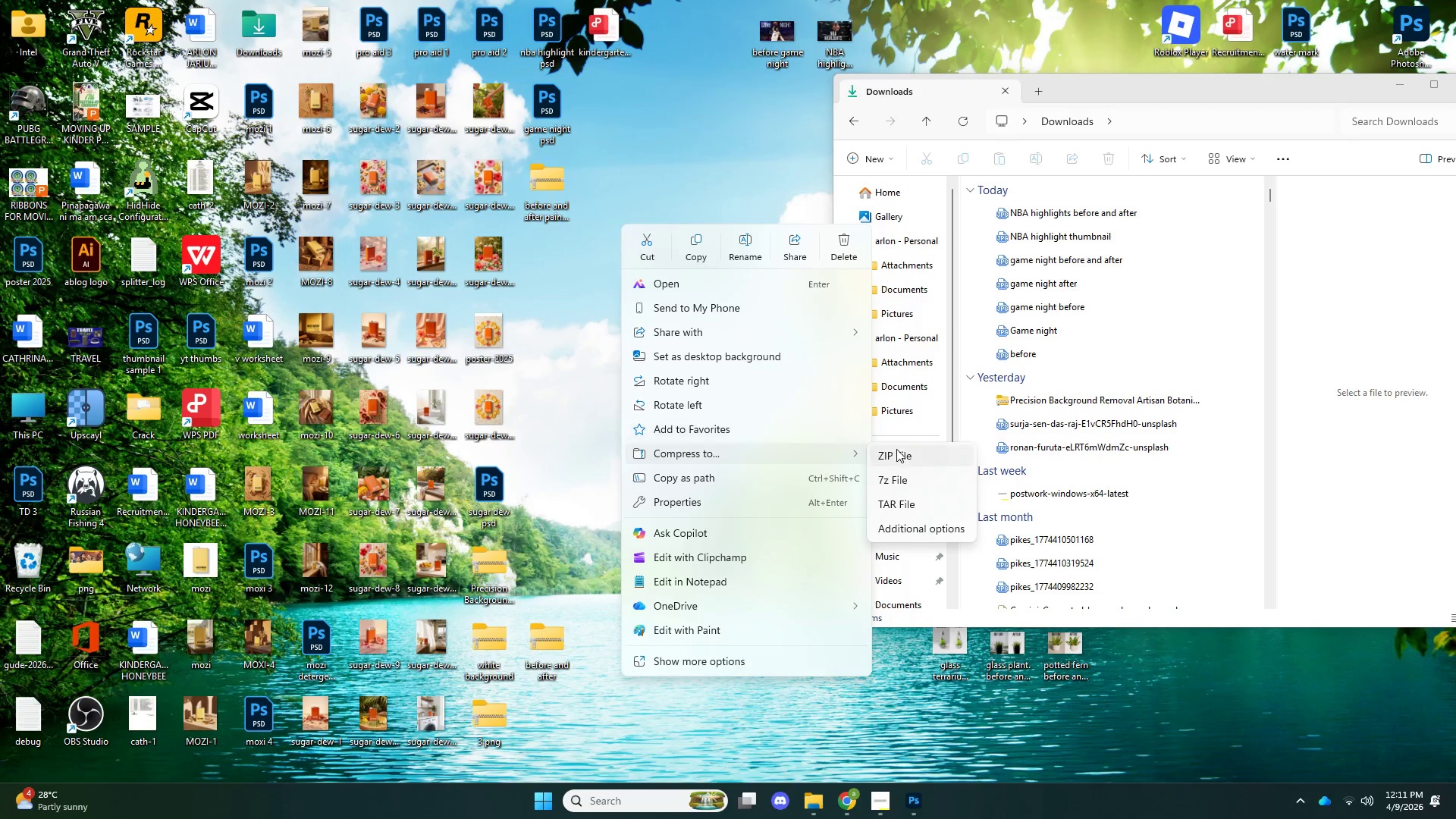 
left_click([907, 446])
 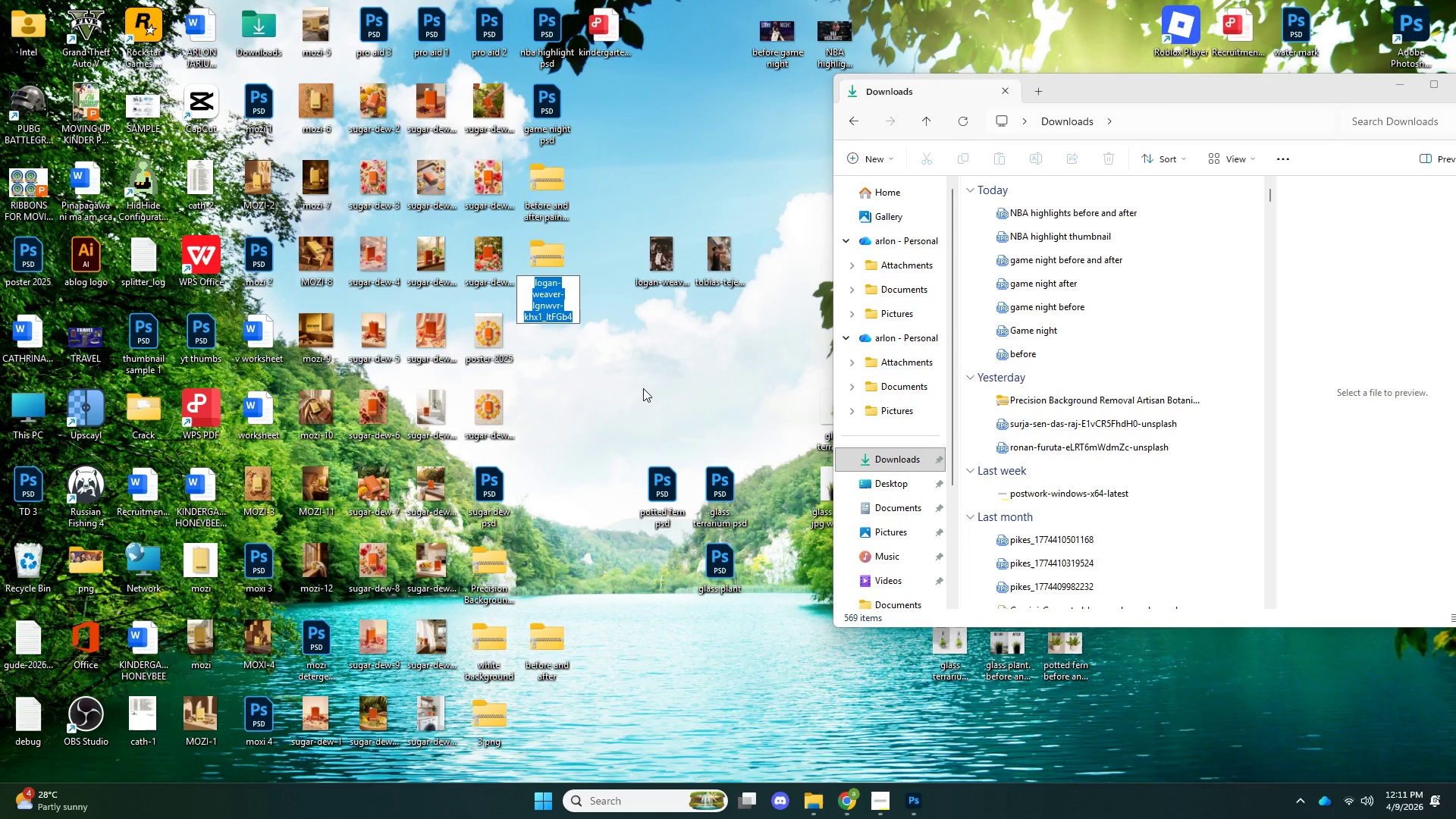 
type(norem)
key(Backspace)
key(Backspace)
type(mal photo )
 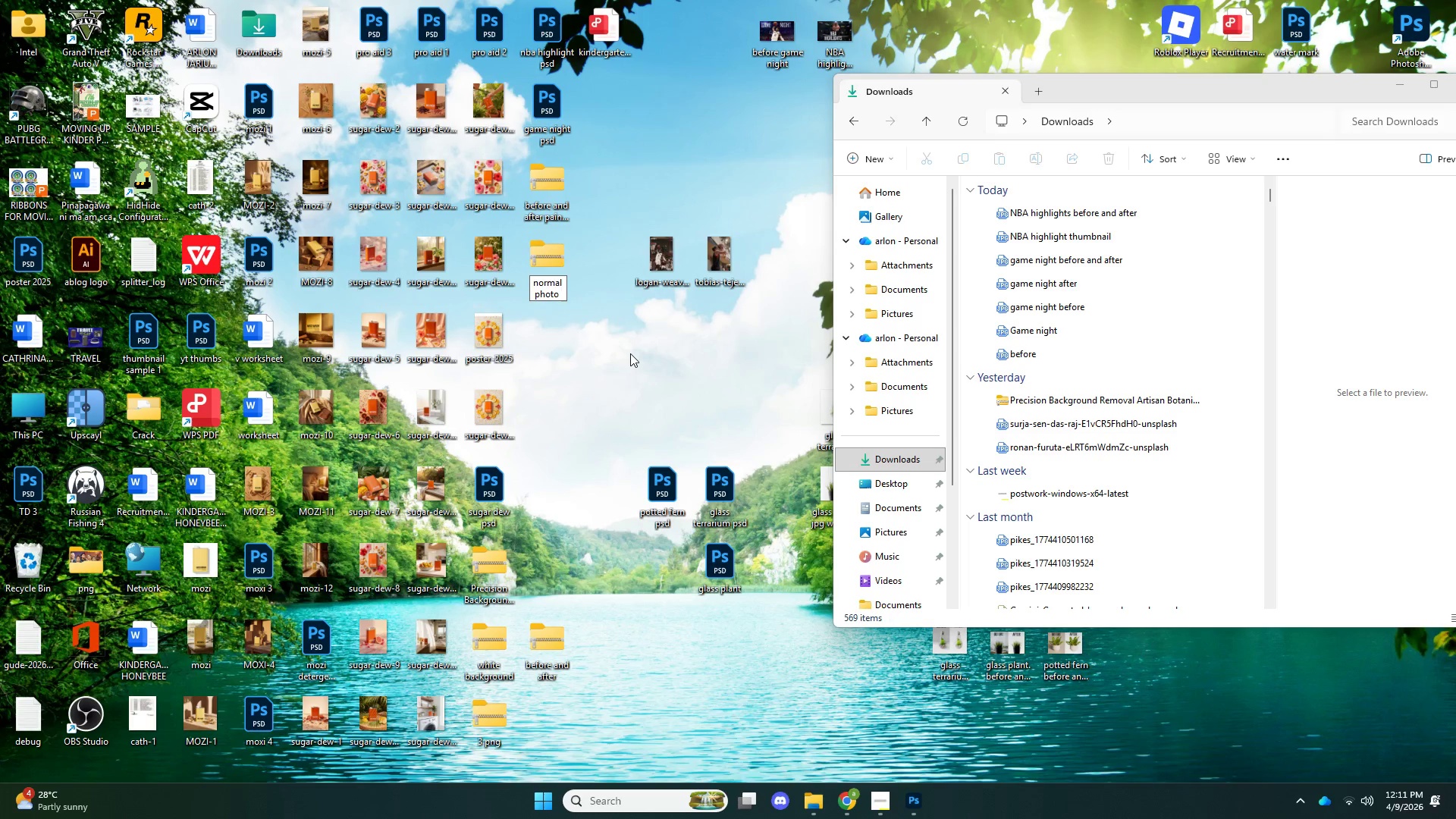 
key(NumpadEnter)
 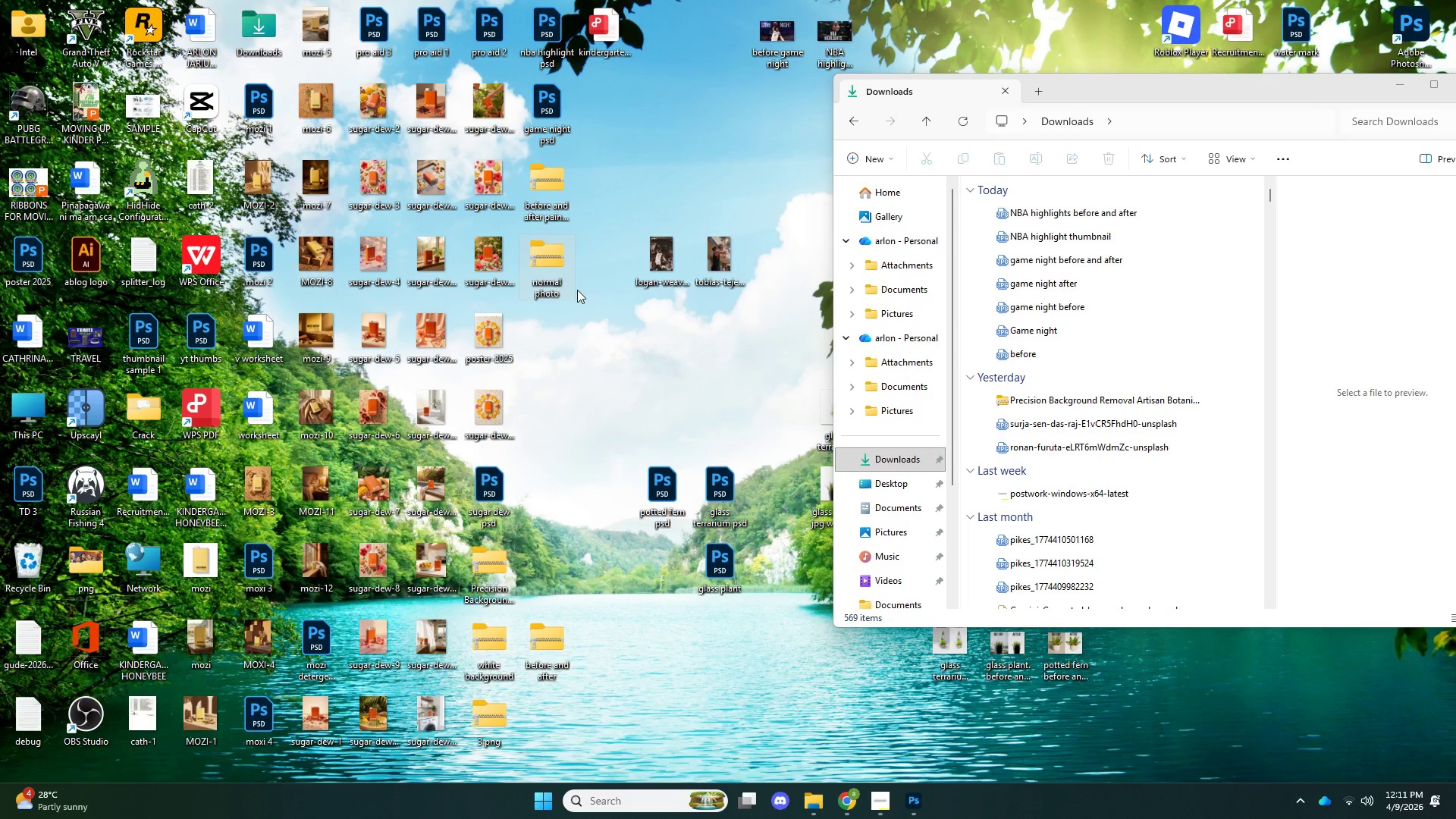 
right_click([562, 285])
 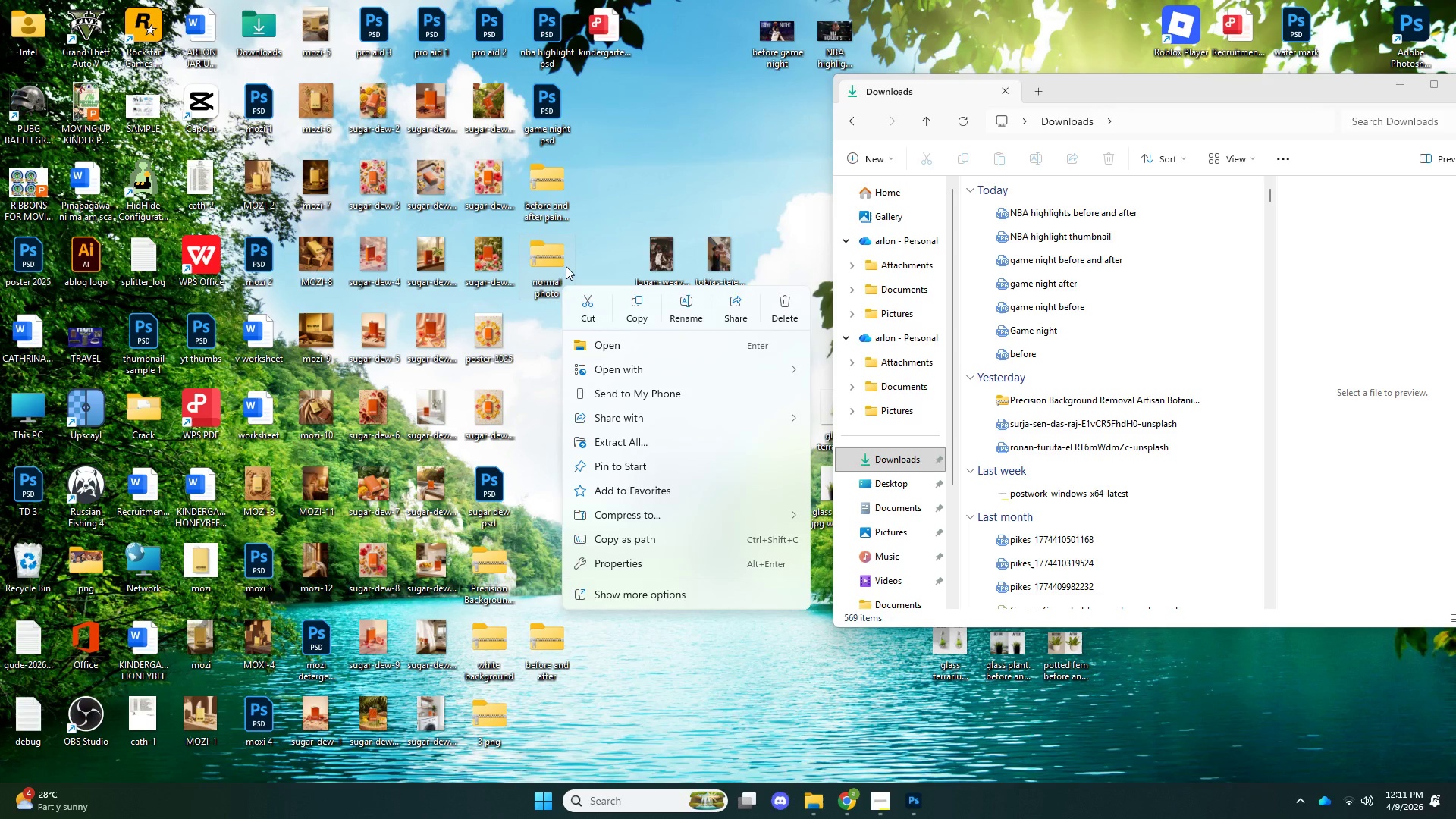 
left_click([601, 235])
 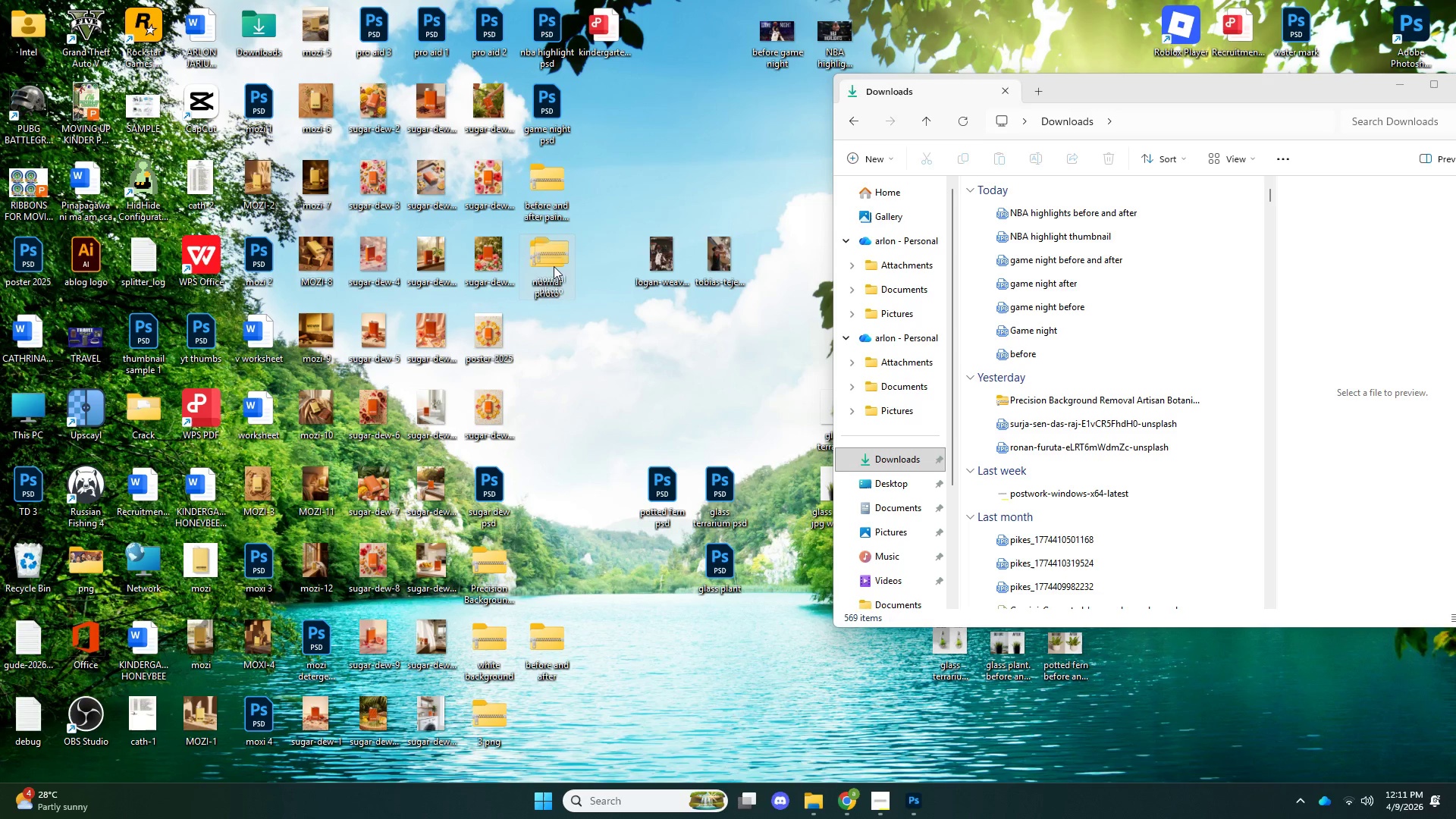 
left_click_drag(start_coordinate=[546, 272], to_coordinate=[705, 154])
 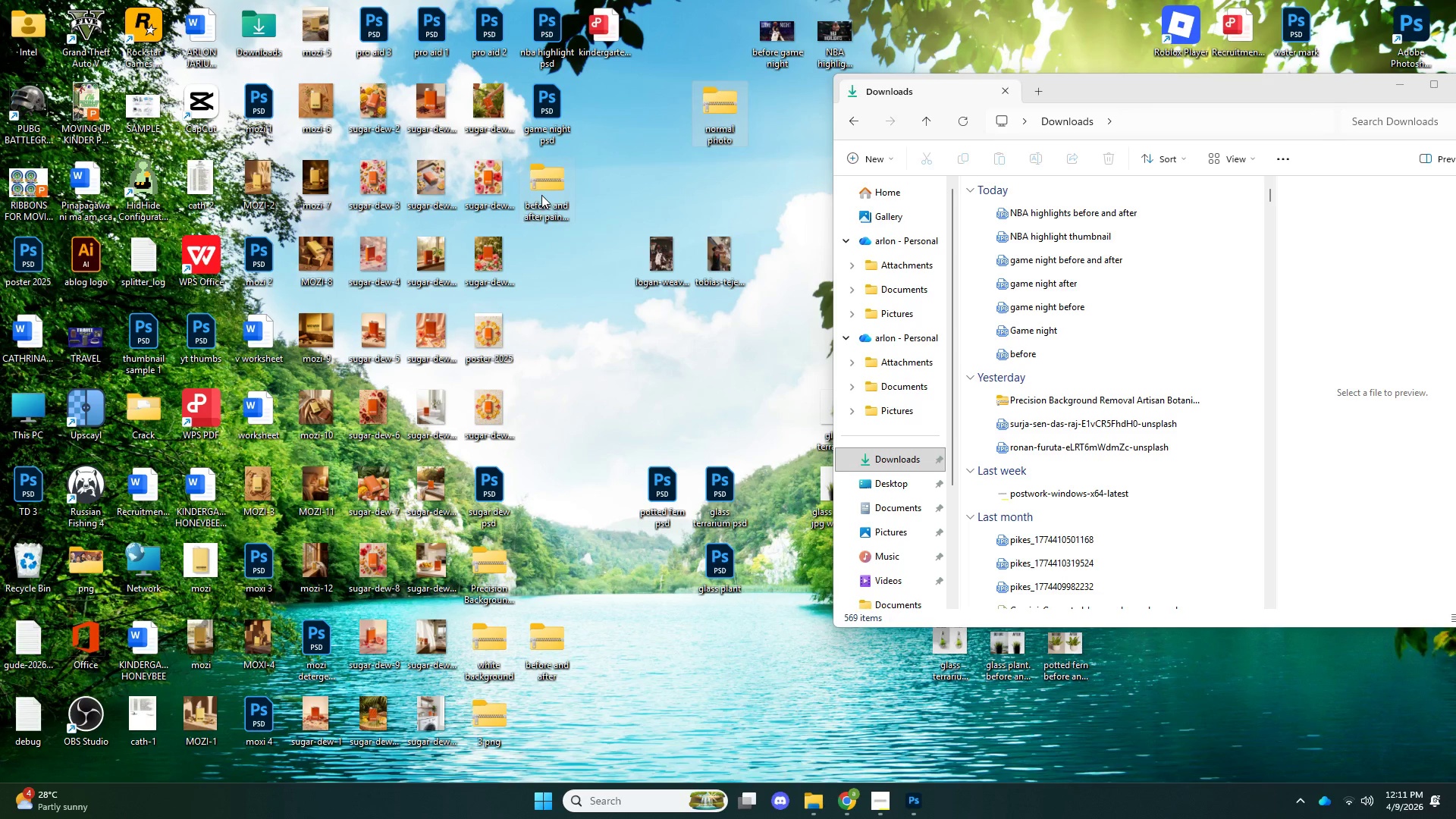 
left_click_drag(start_coordinate=[535, 198], to_coordinate=[676, 116])
 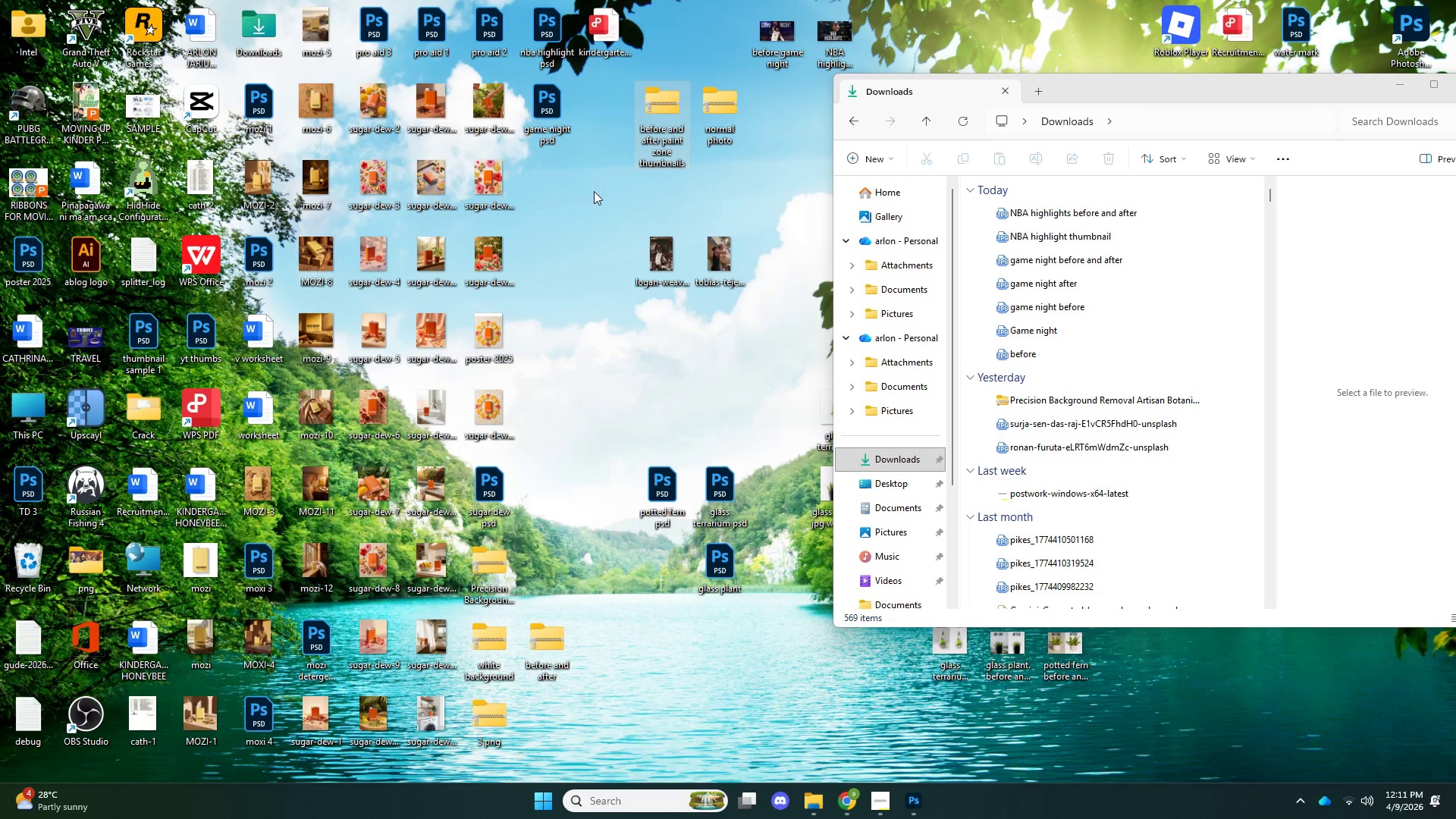 
left_click([594, 195])
 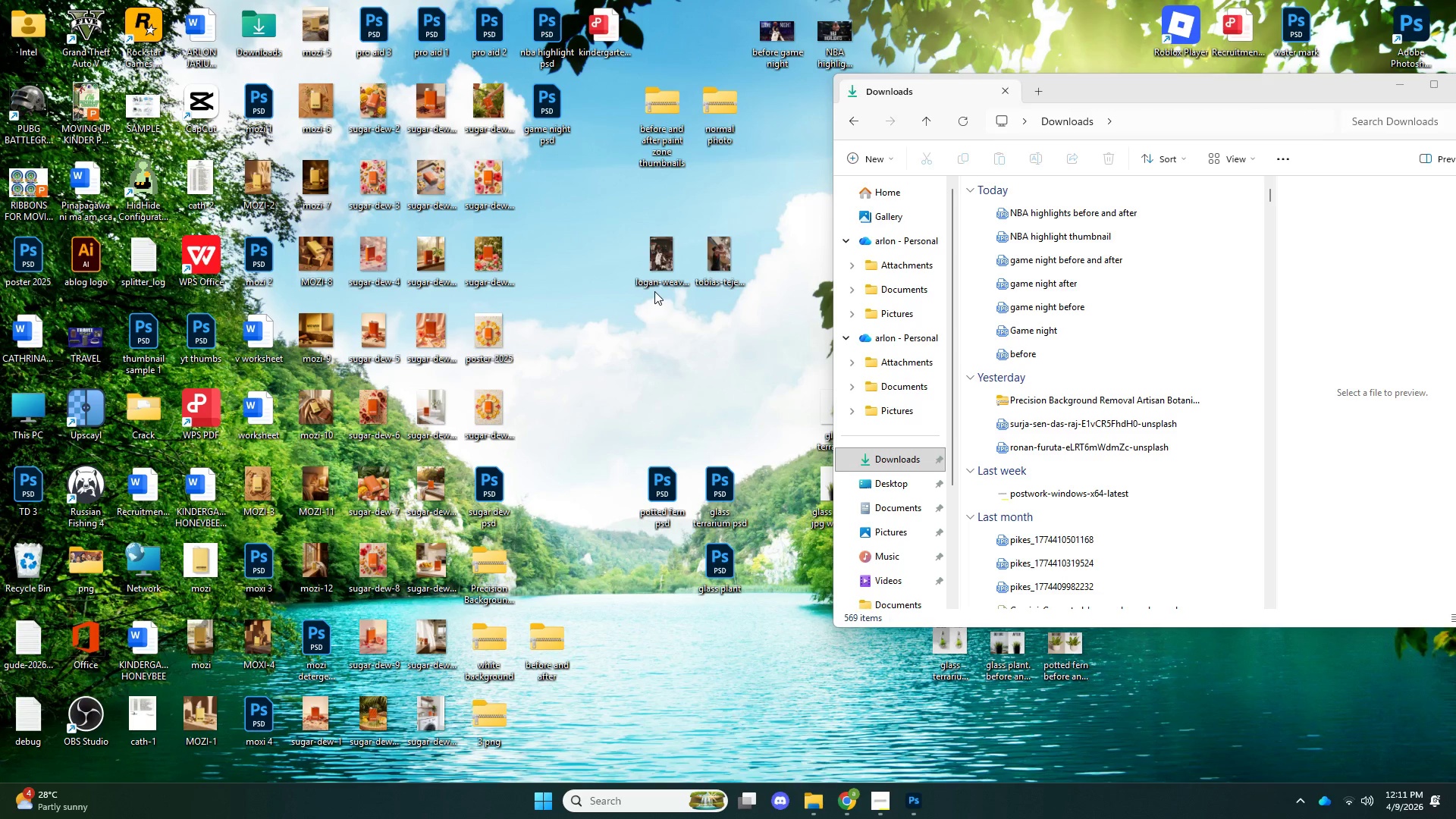 
left_click_drag(start_coordinate=[664, 255], to_coordinate=[713, 27])
 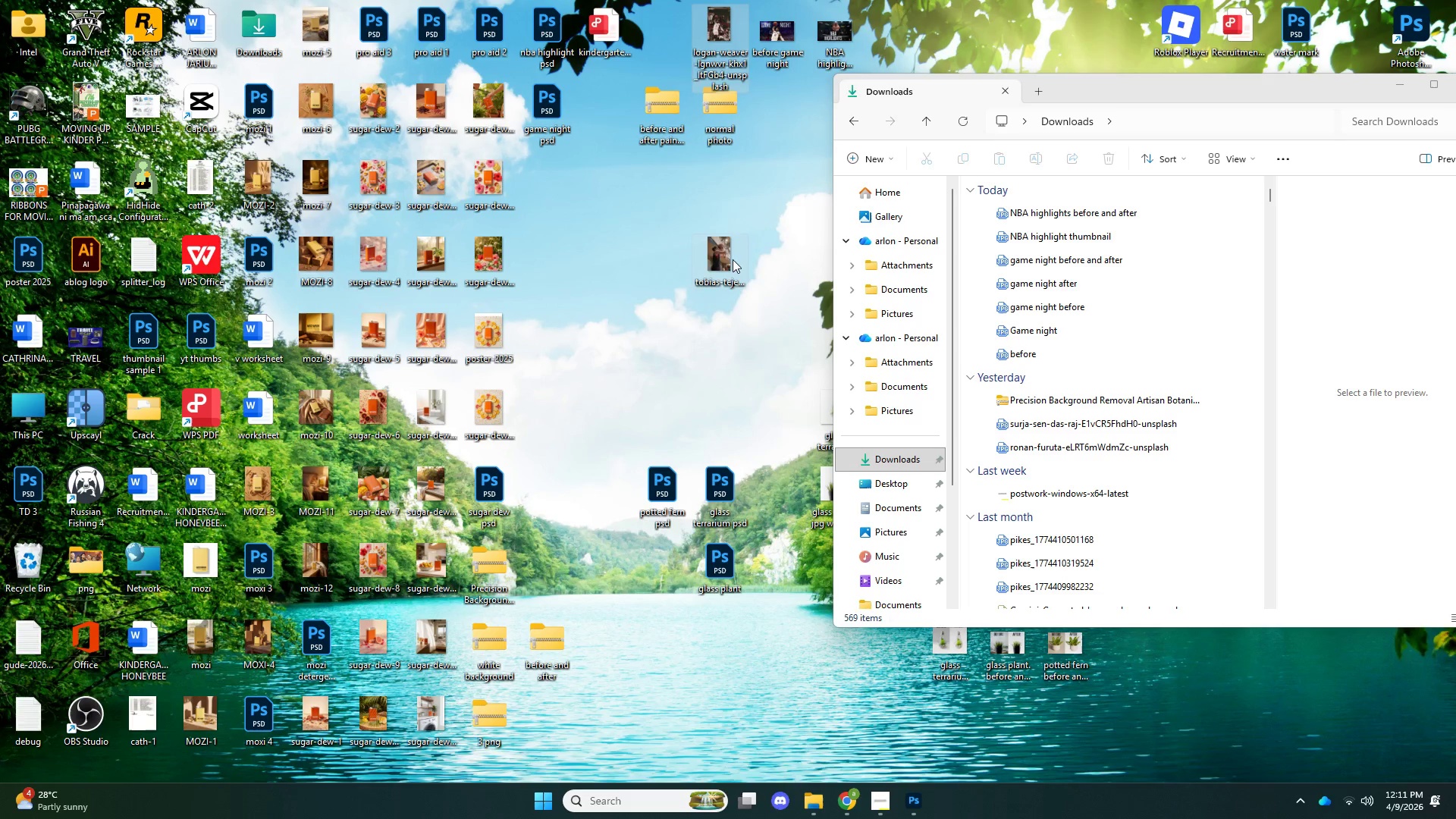 
left_click_drag(start_coordinate=[733, 259], to_coordinate=[910, 18])